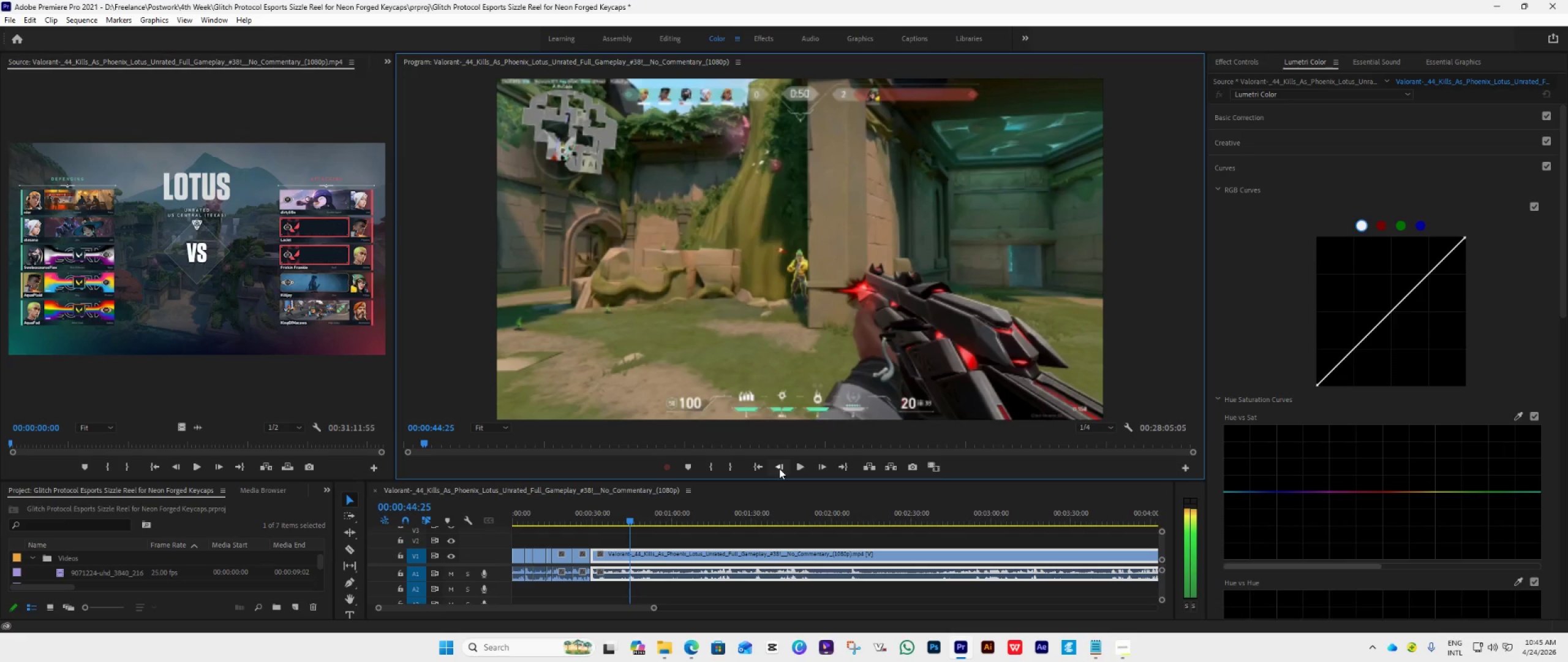 
key(ArrowLeft)
 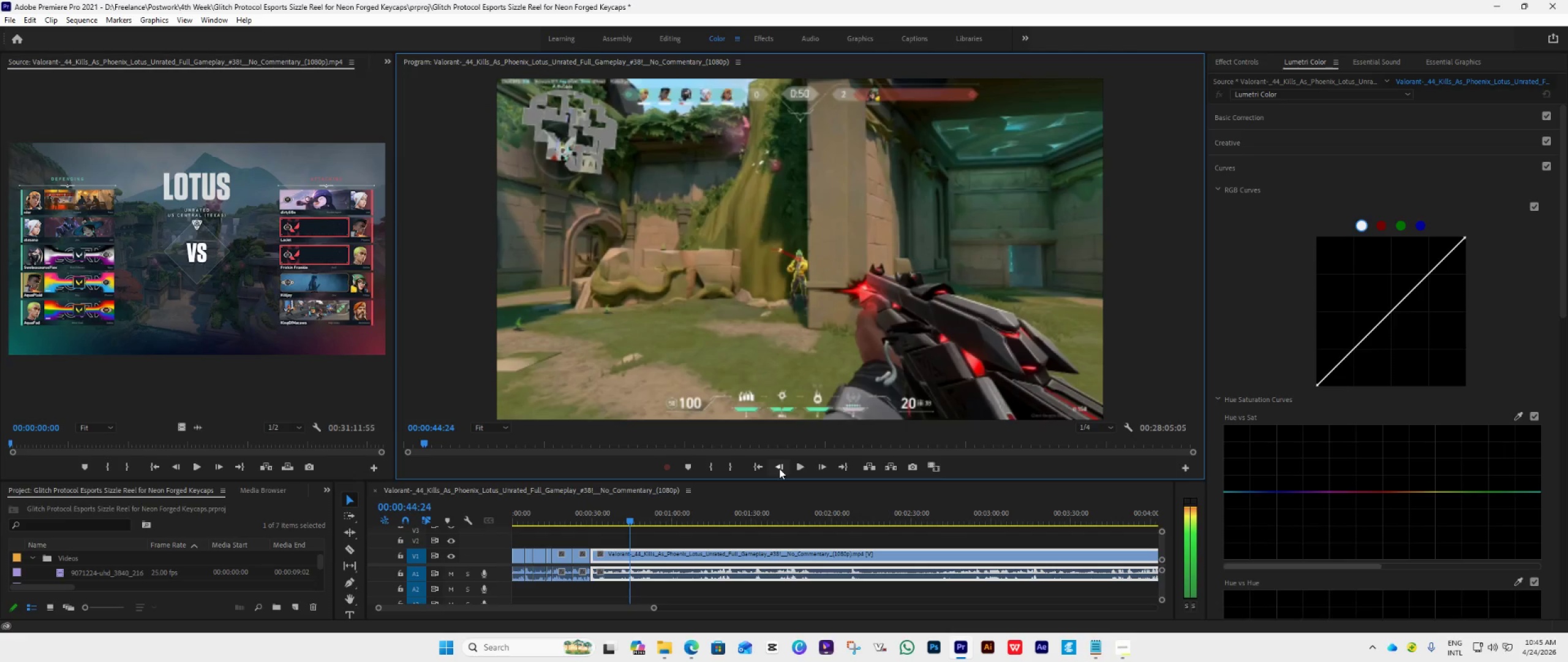 
key(ArrowLeft)
 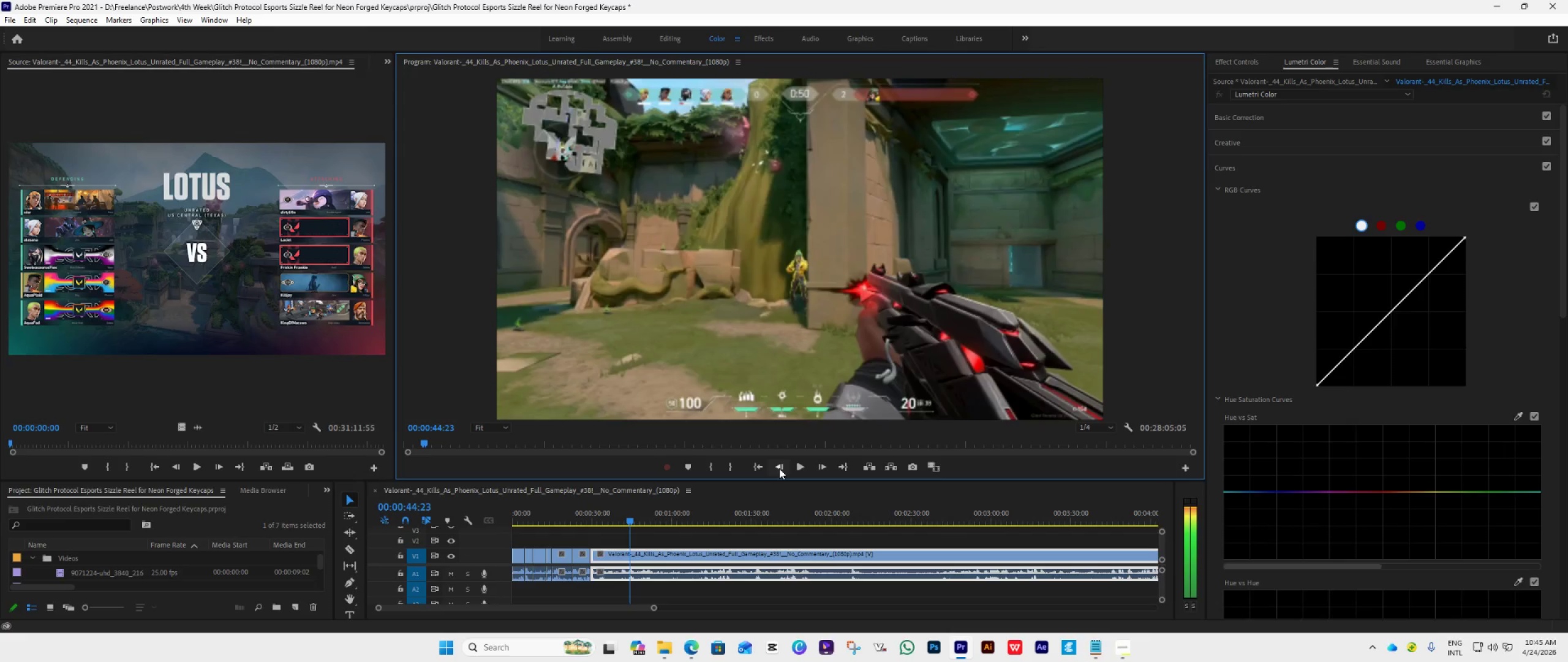 
key(ArrowLeft)
 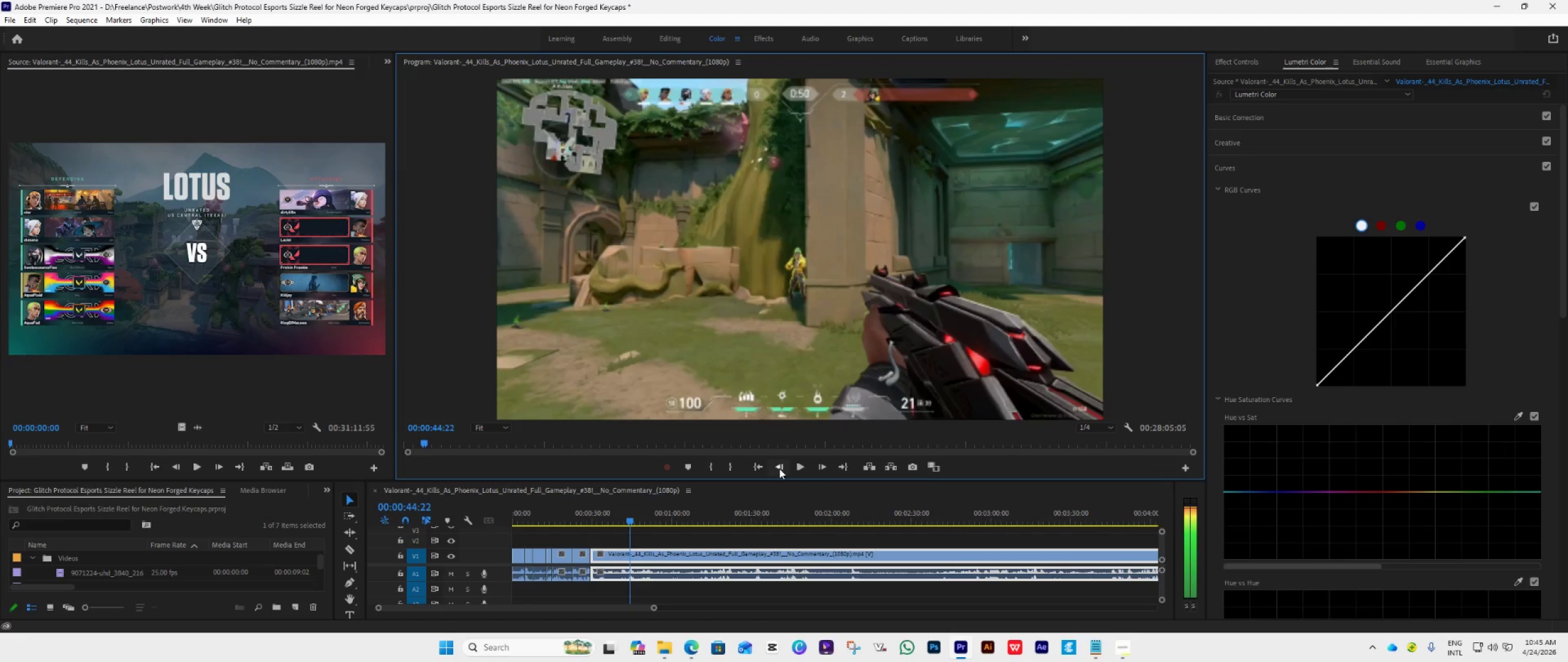 
key(ArrowLeft)
 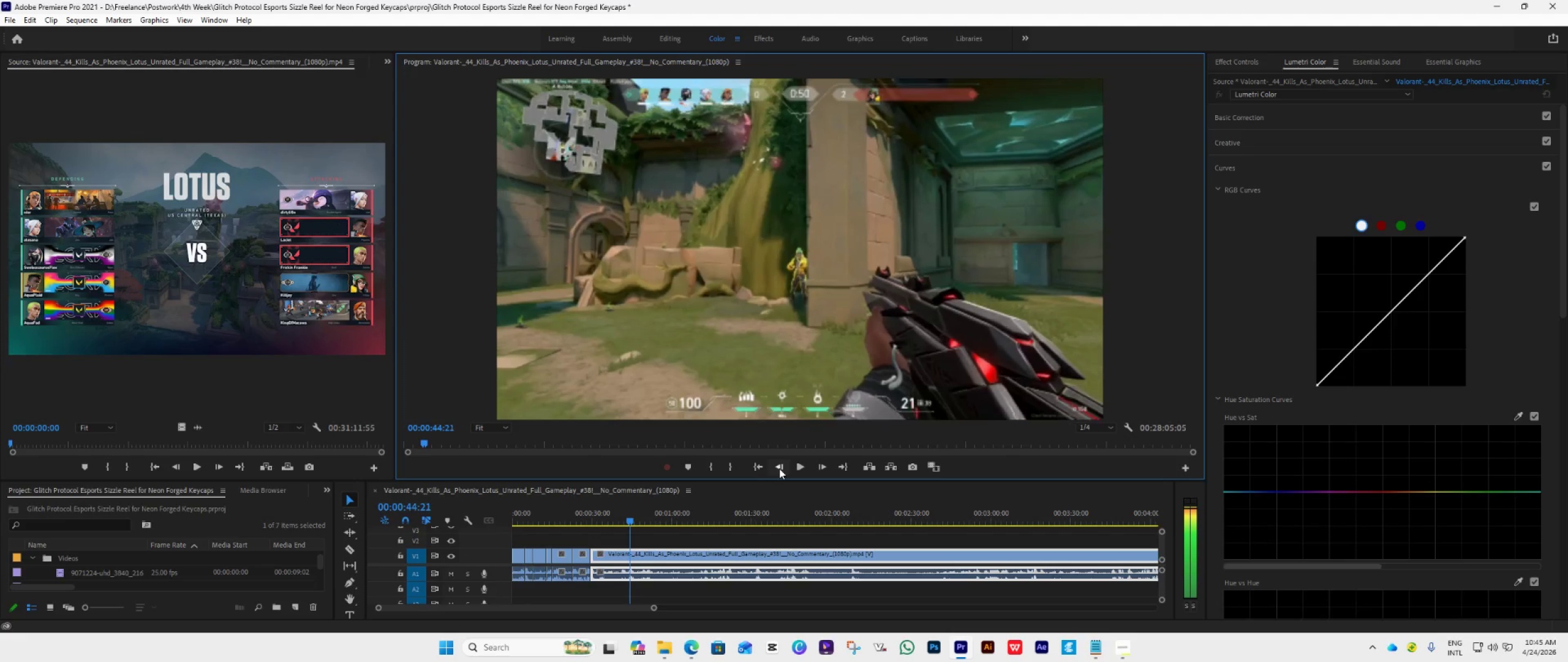 
key(ArrowLeft)
 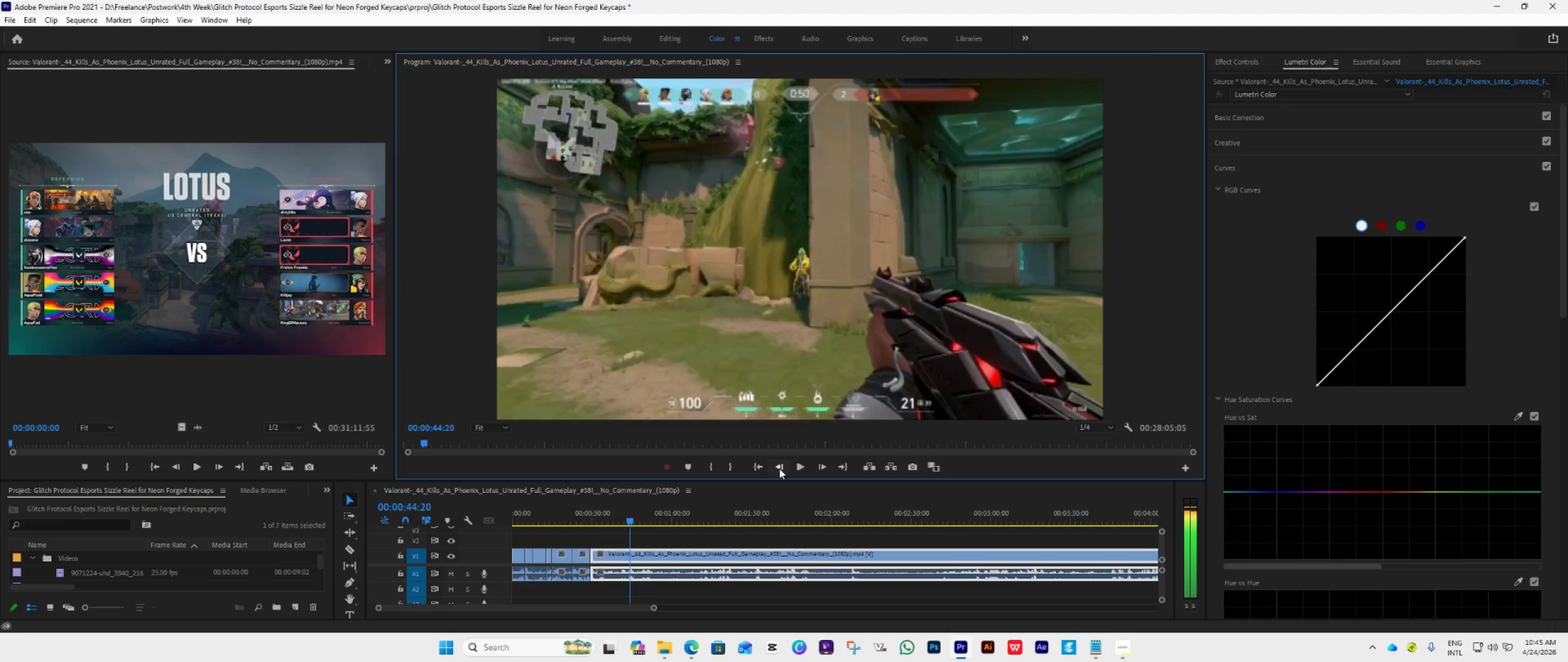 
key(ArrowLeft)
 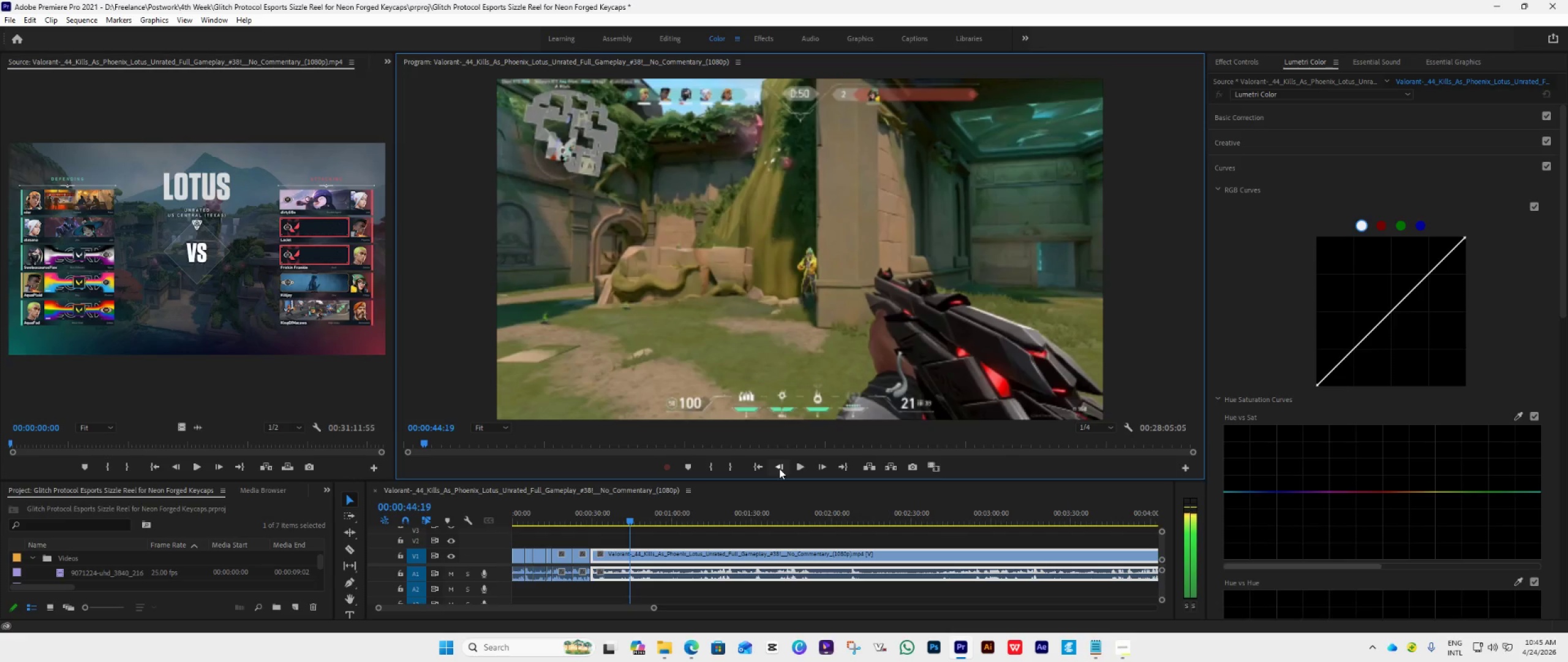 
key(ArrowLeft)
 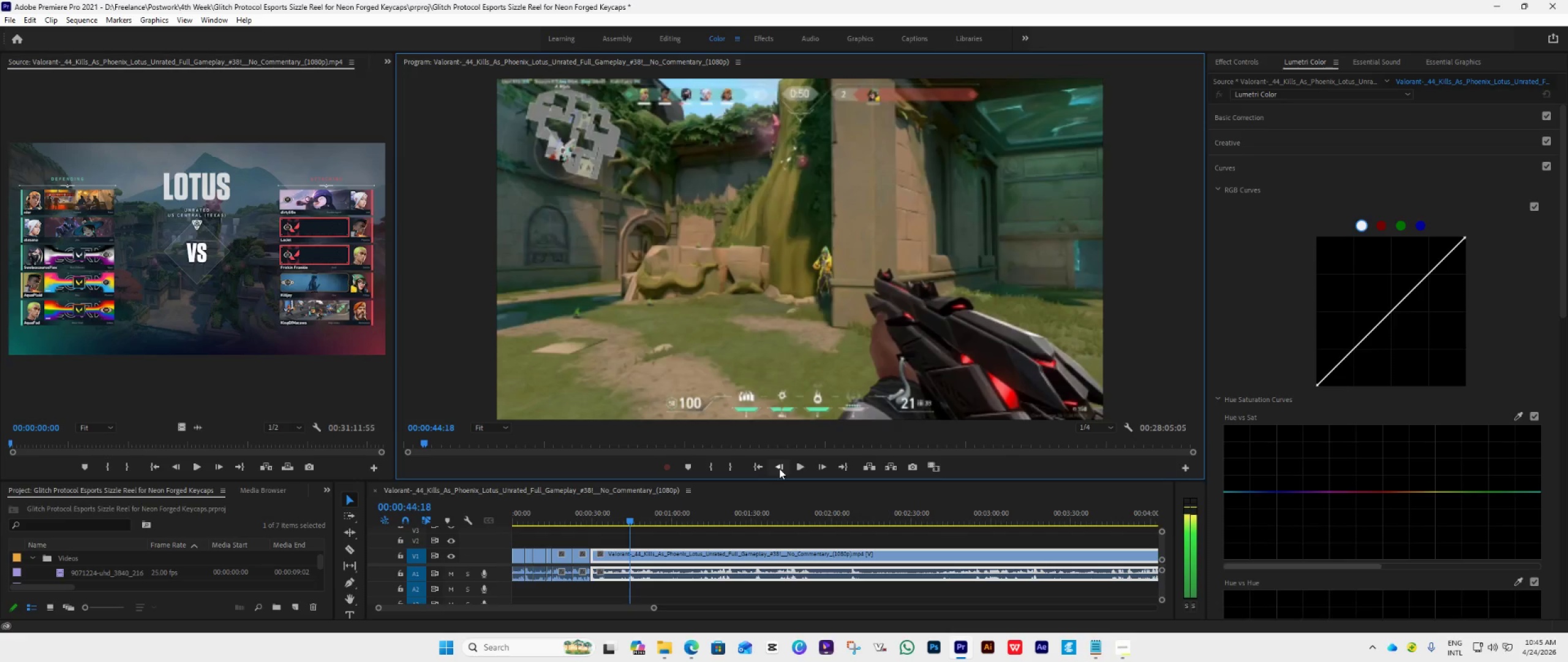 
key(ArrowLeft)
 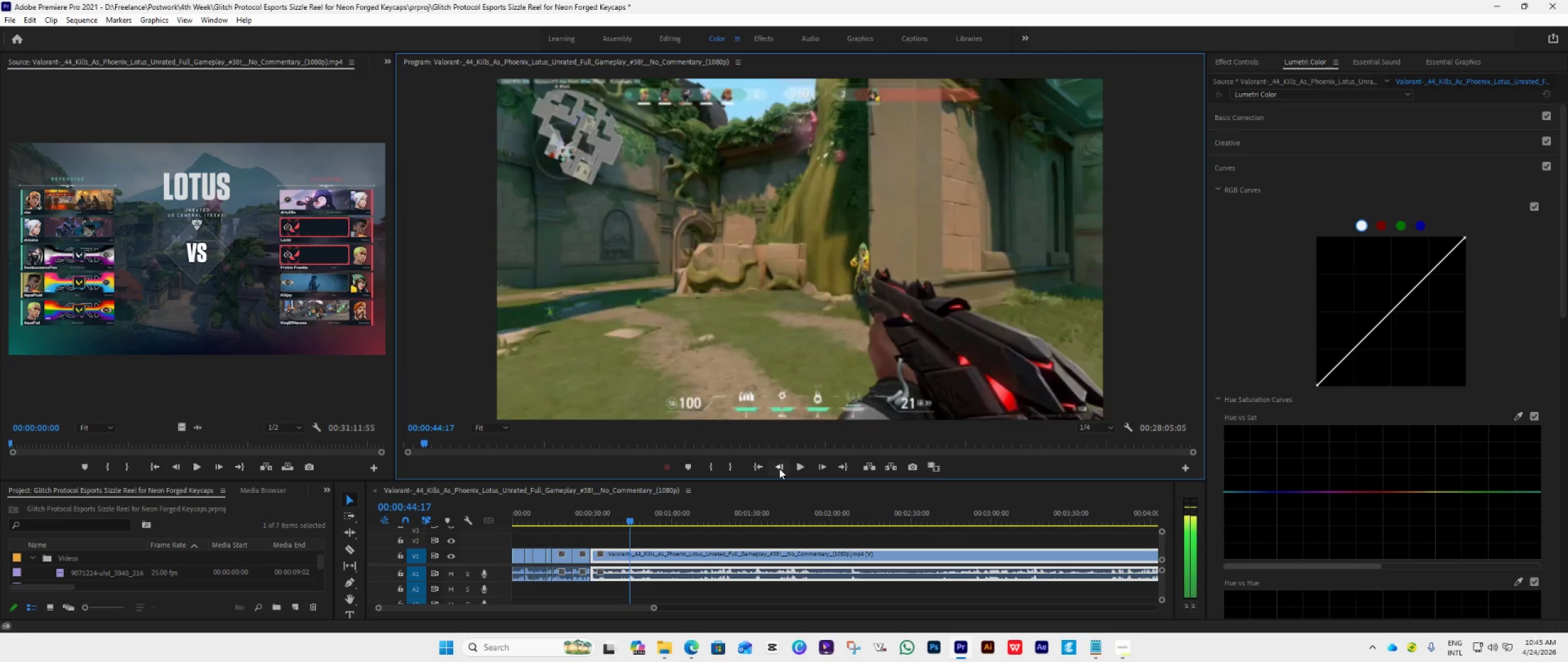 
key(ArrowLeft)
 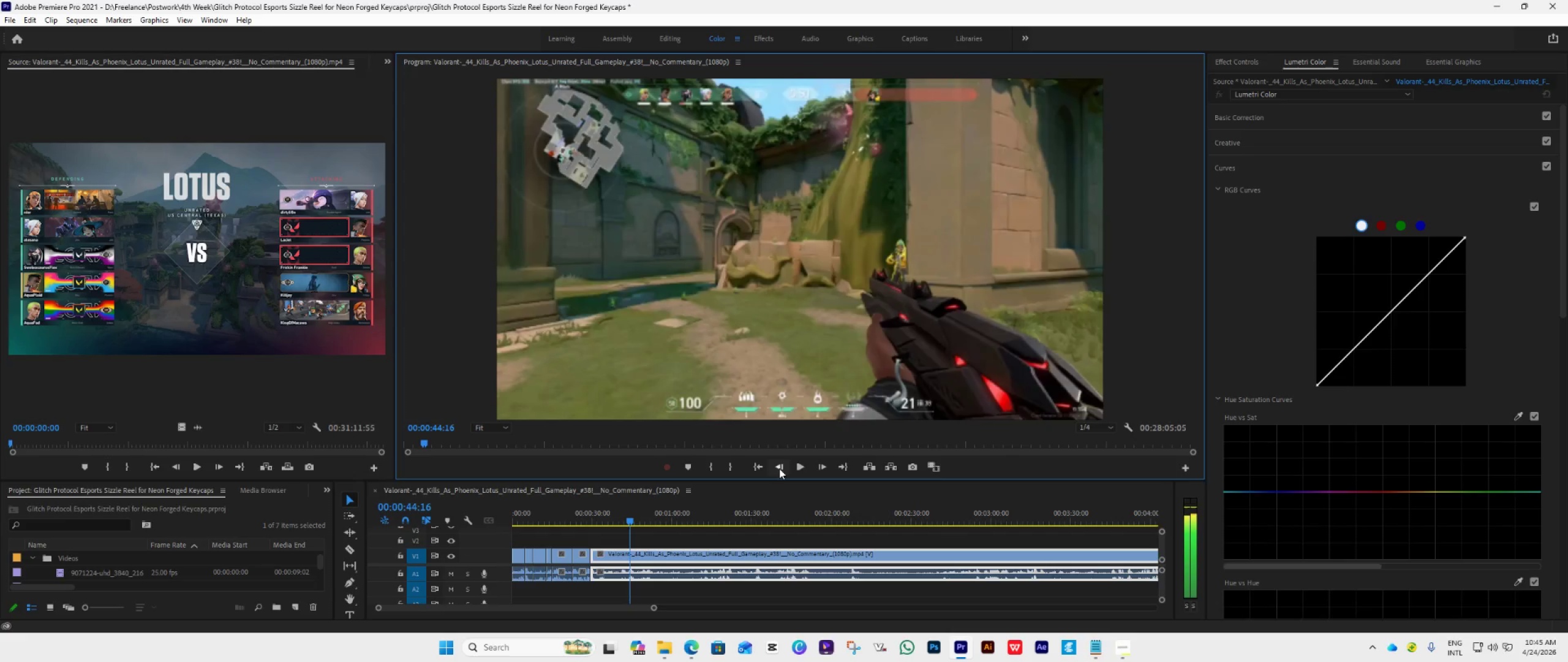 
key(ArrowLeft)
 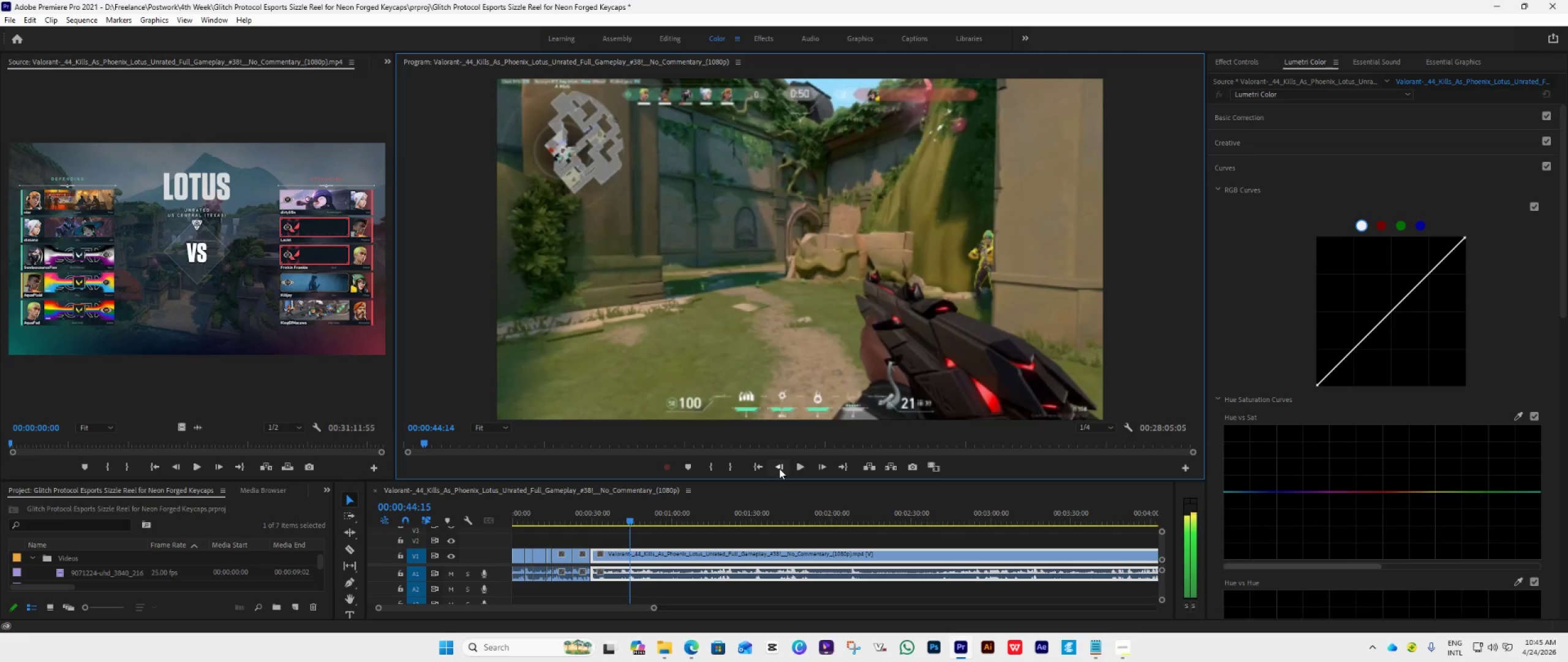 
key(ArrowLeft)
 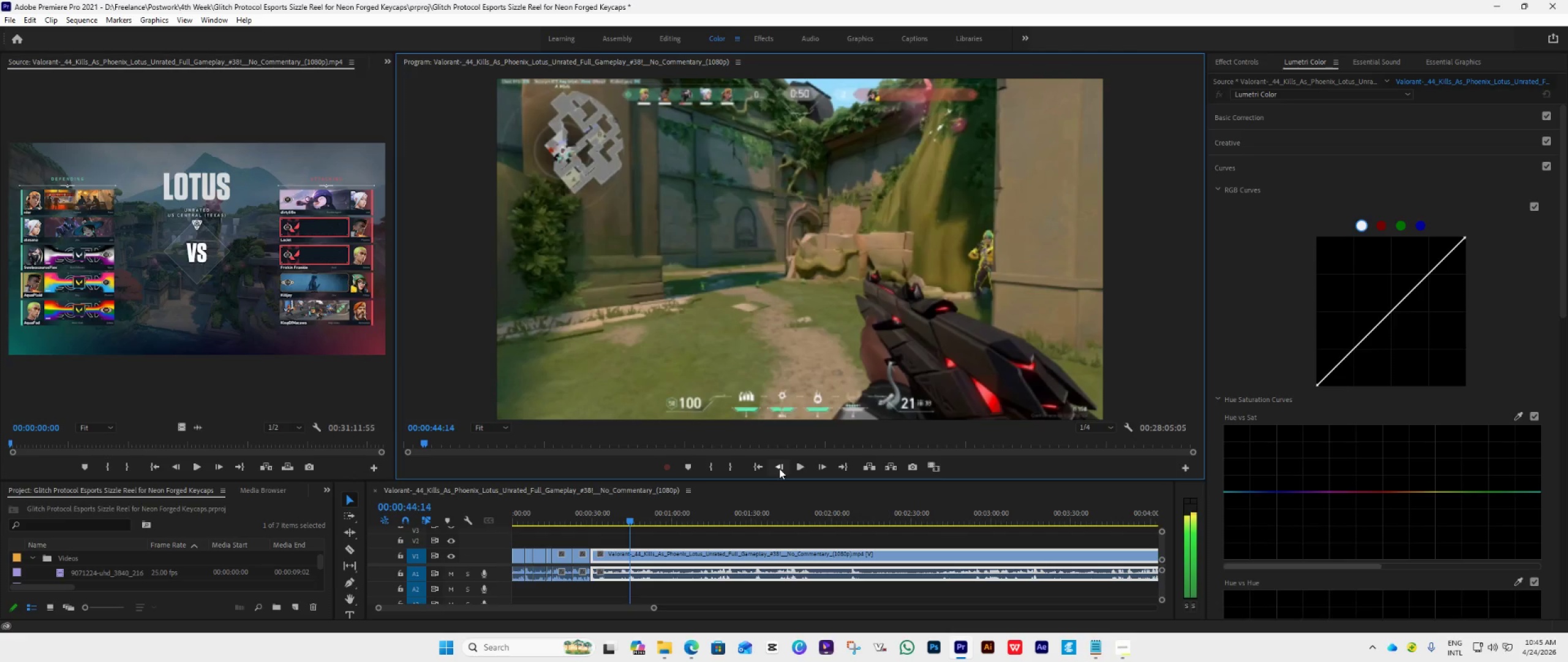 
key(ArrowLeft)
 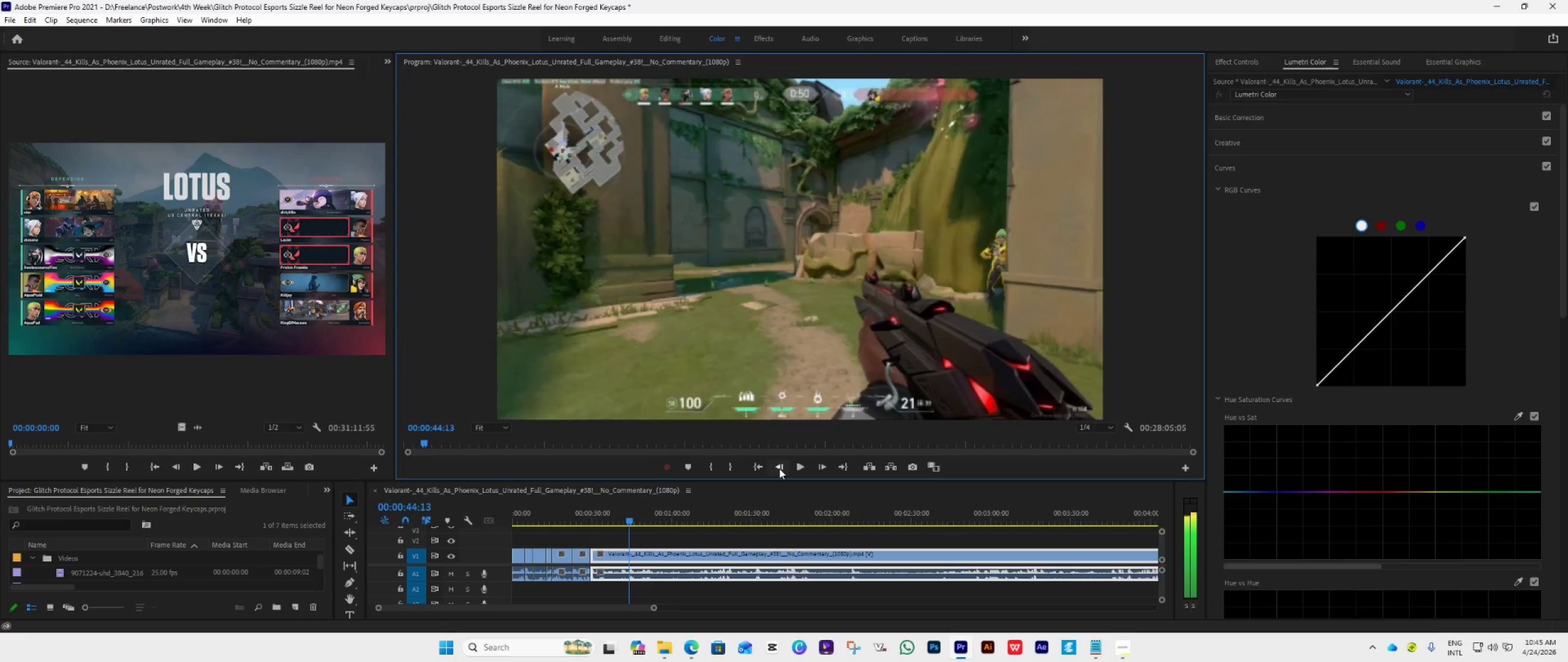 
key(ArrowLeft)
 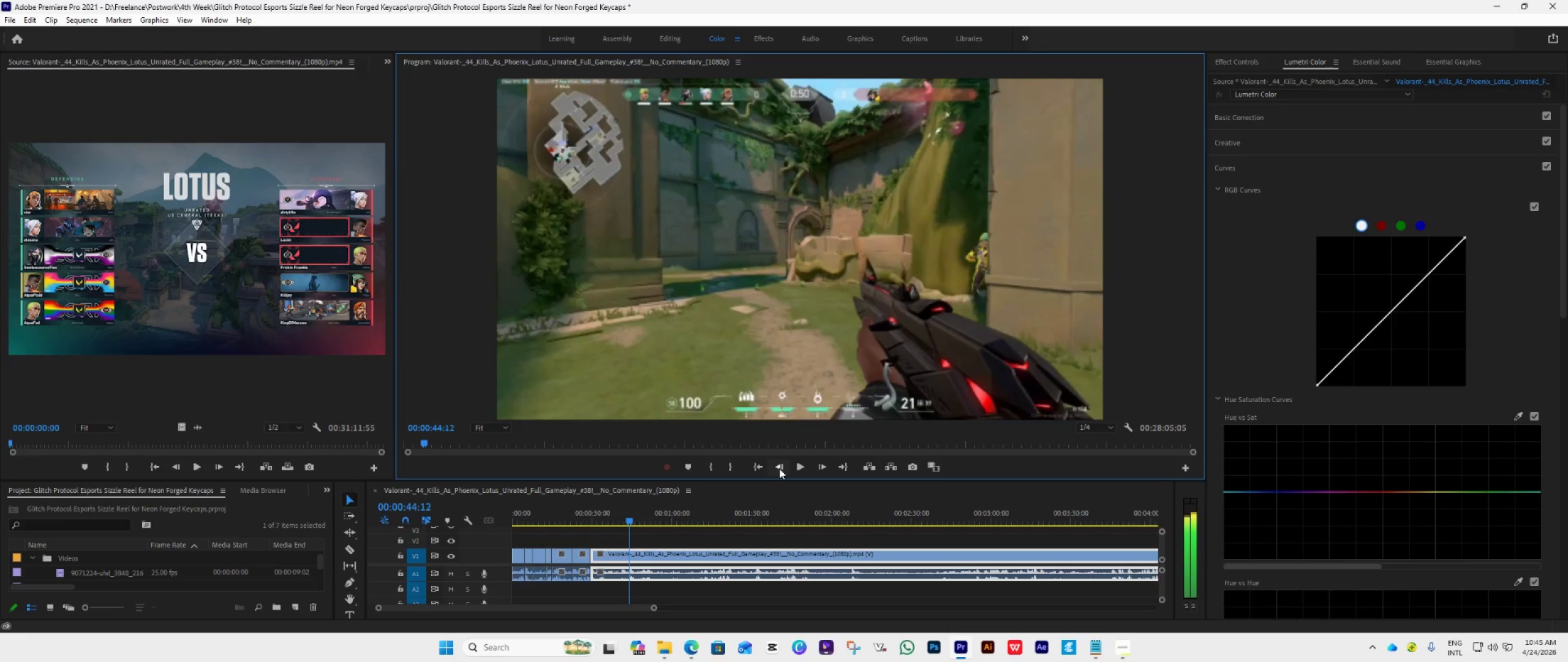 
key(ArrowLeft)
 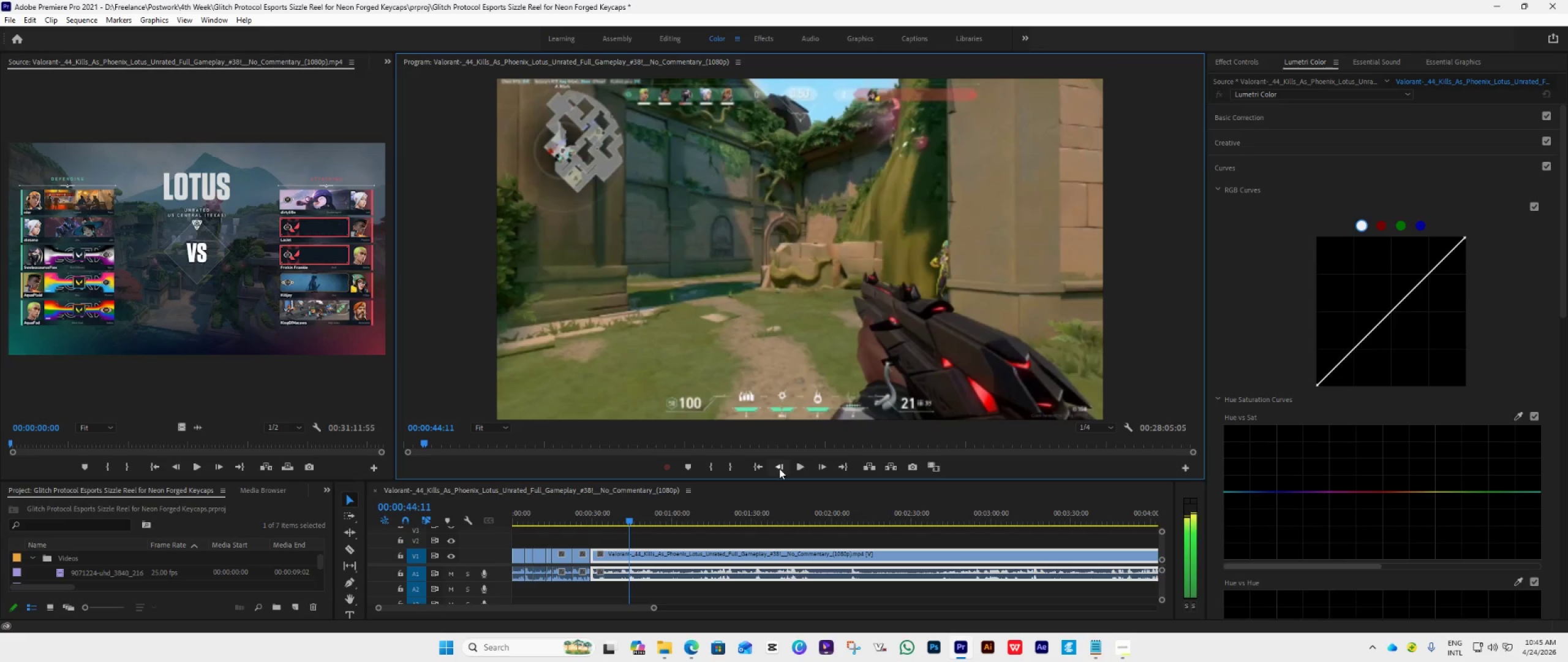 
key(ArrowLeft)
 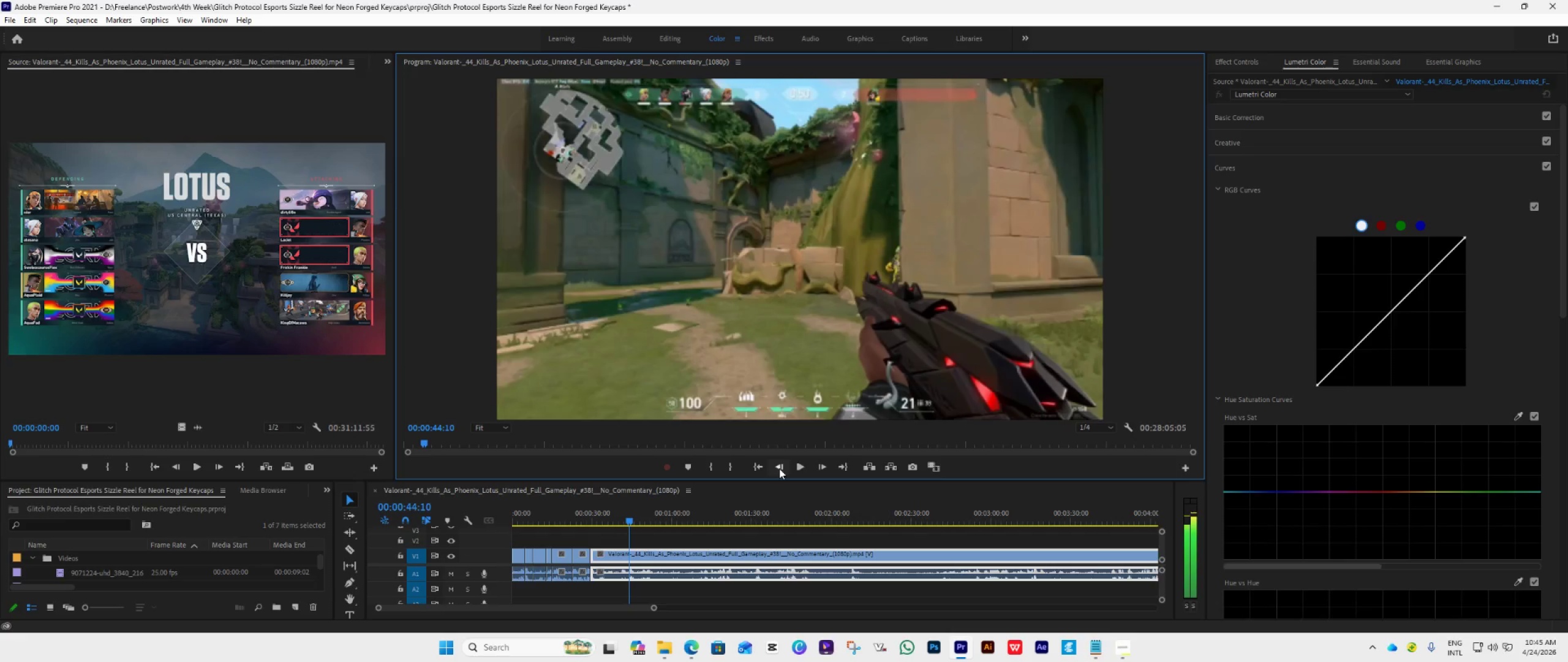 
key(ArrowLeft)
 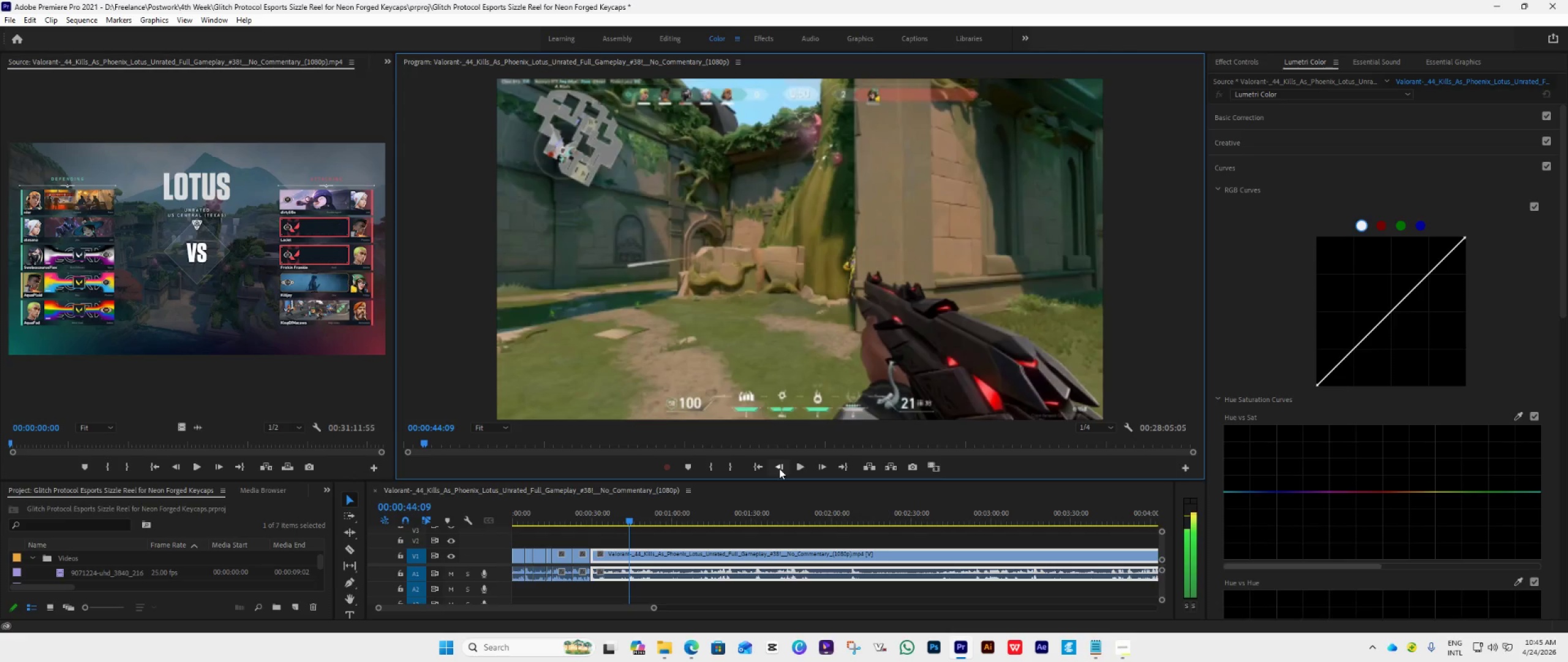 
key(ArrowLeft)
 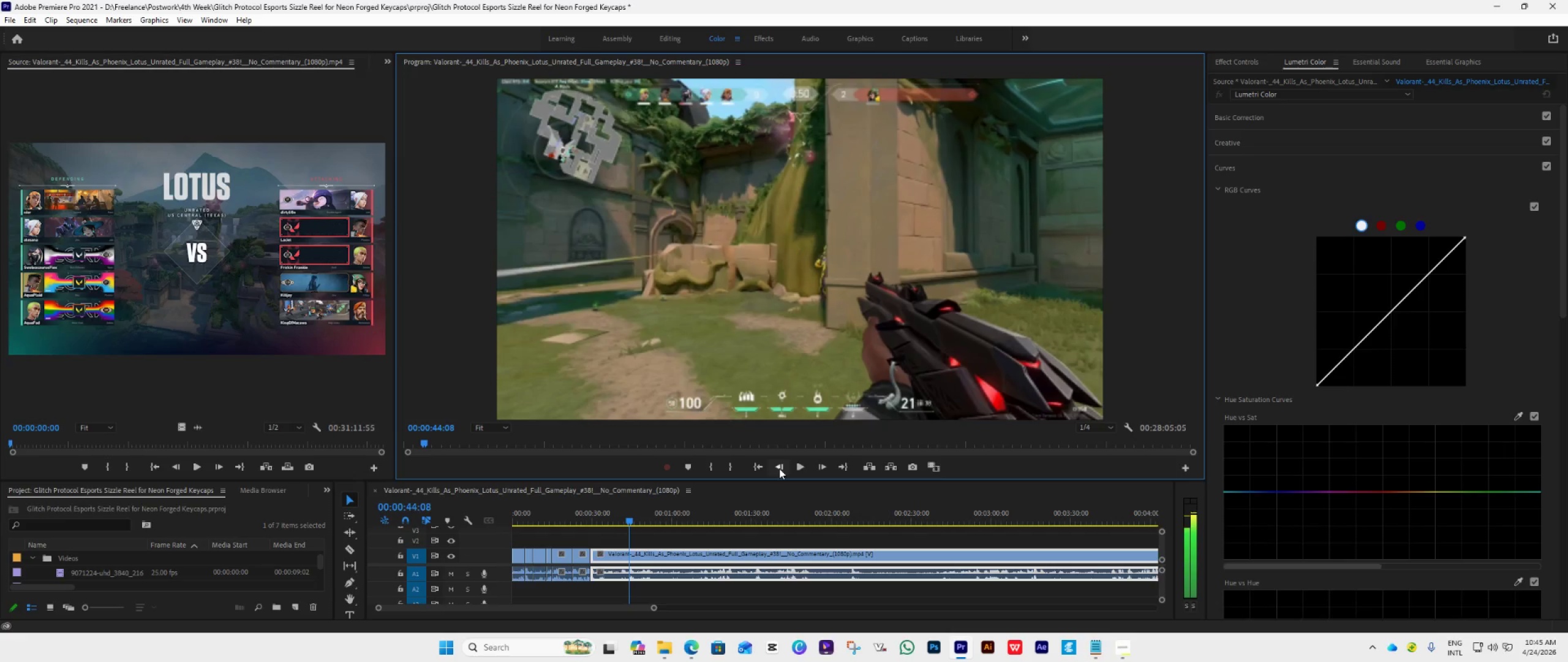 
key(ArrowLeft)
 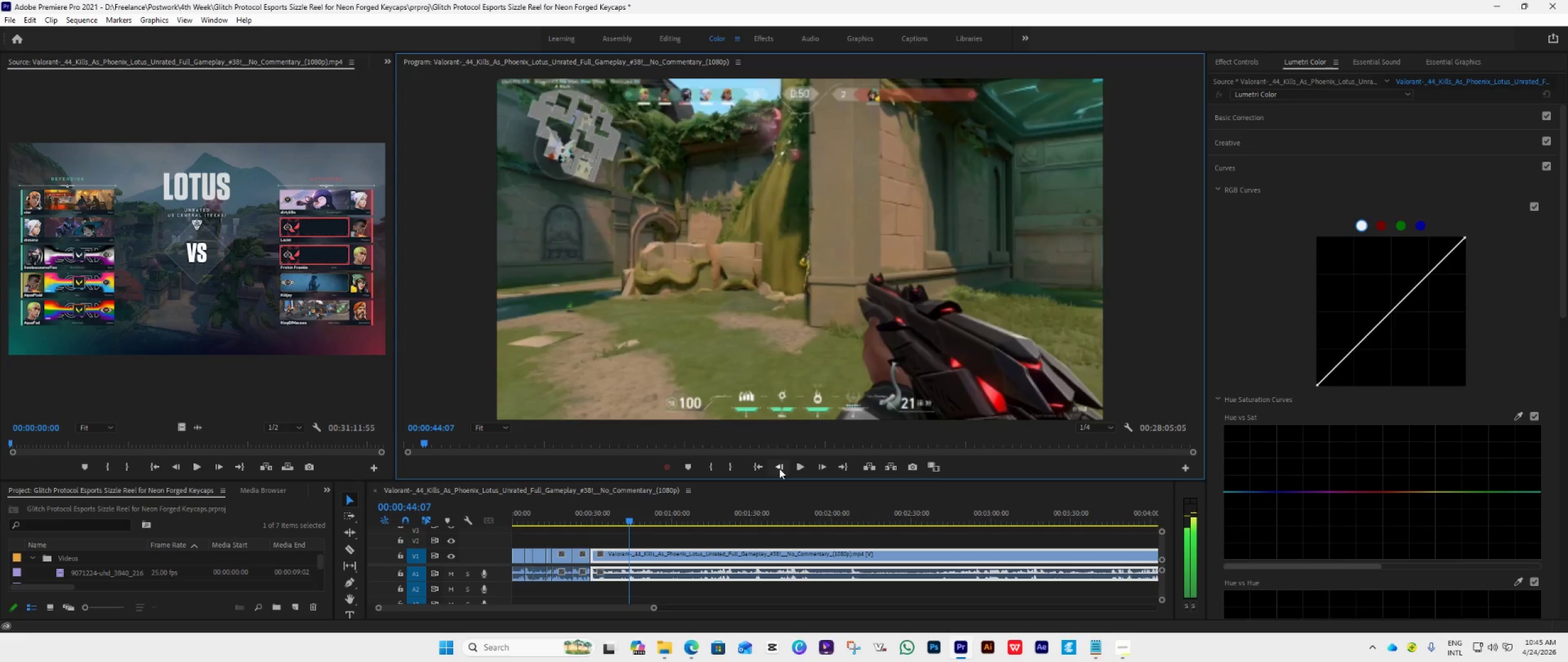 
key(ArrowLeft)
 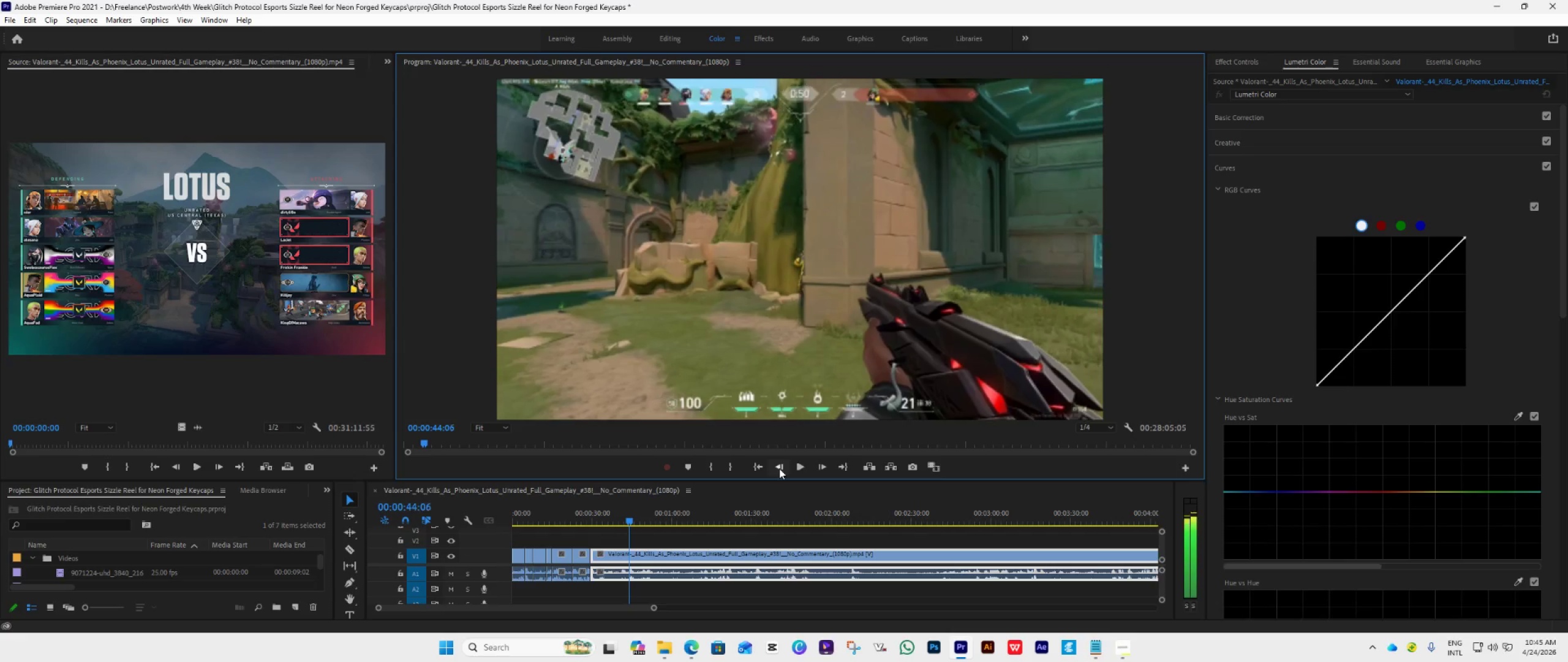 
key(ArrowLeft)
 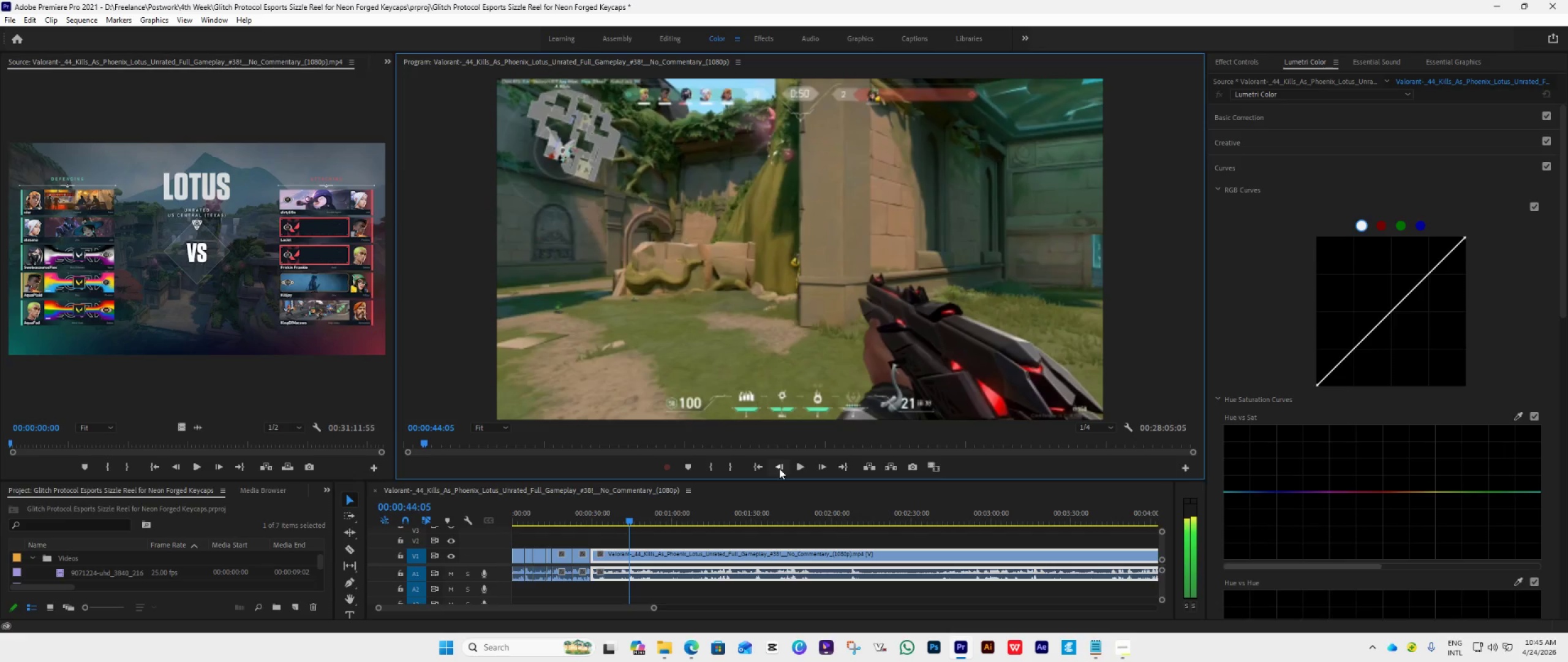 
key(ArrowLeft)
 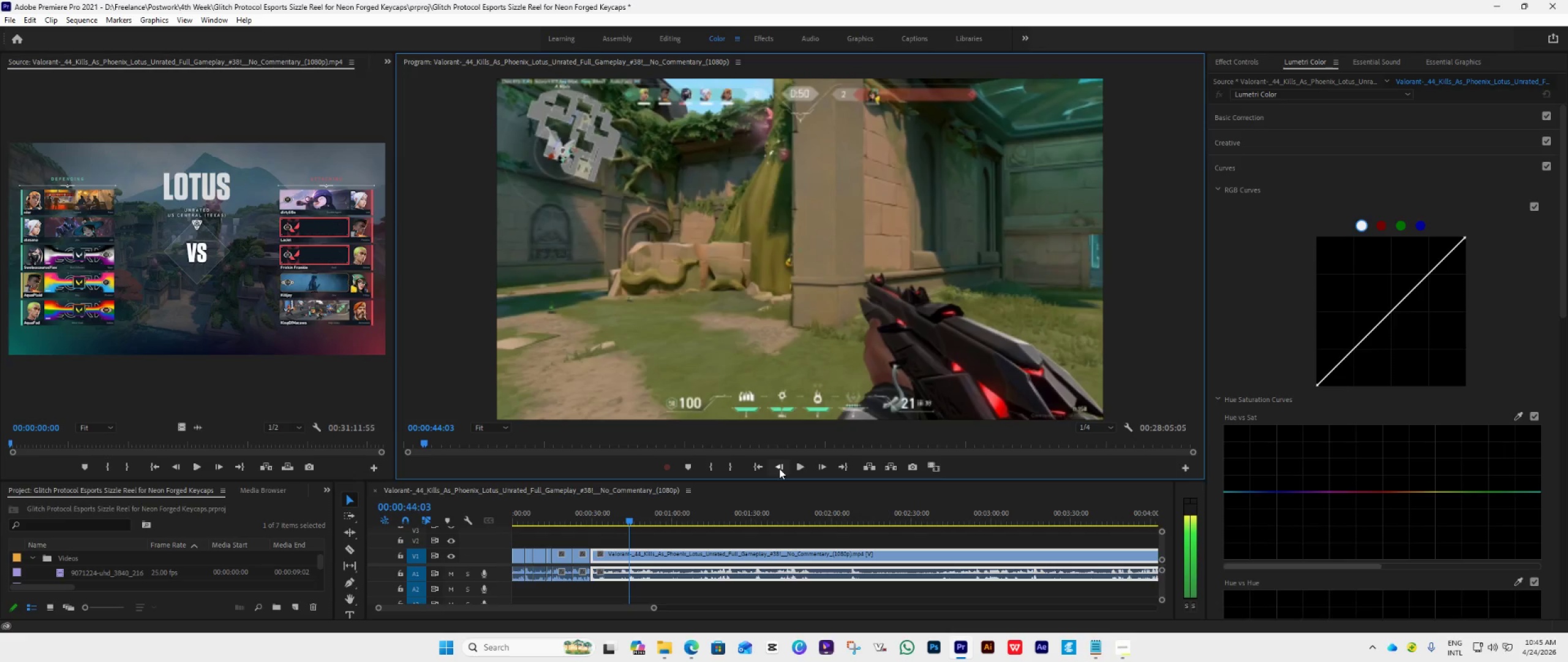 
key(ArrowLeft)
 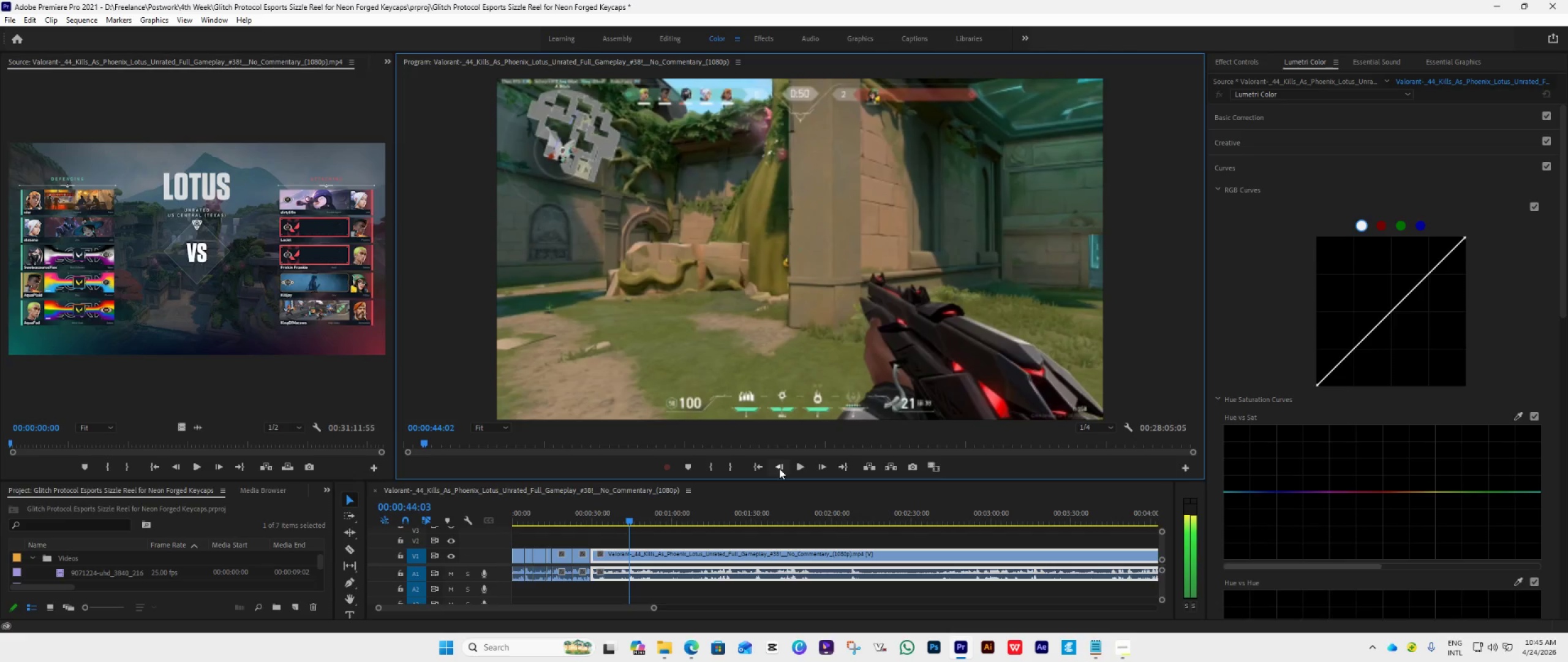 
key(ArrowLeft)
 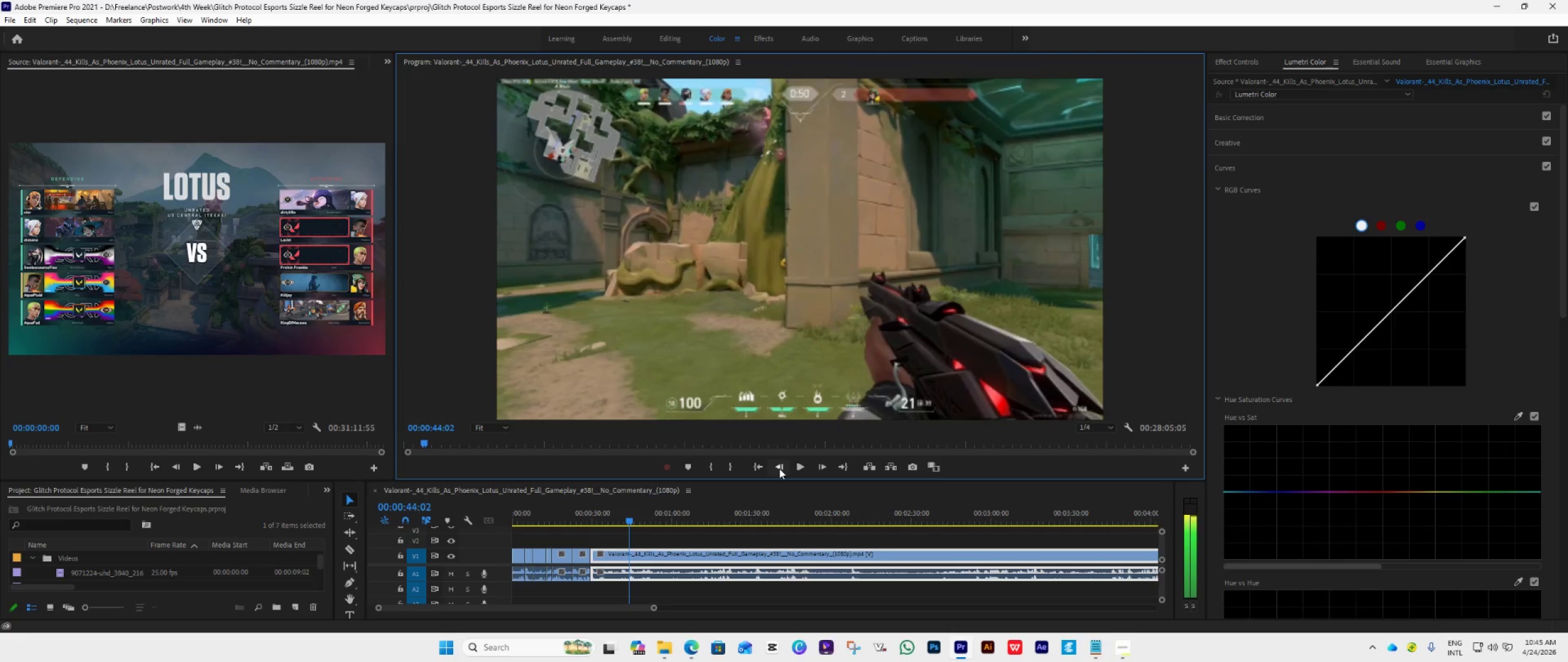 
key(ArrowLeft)
 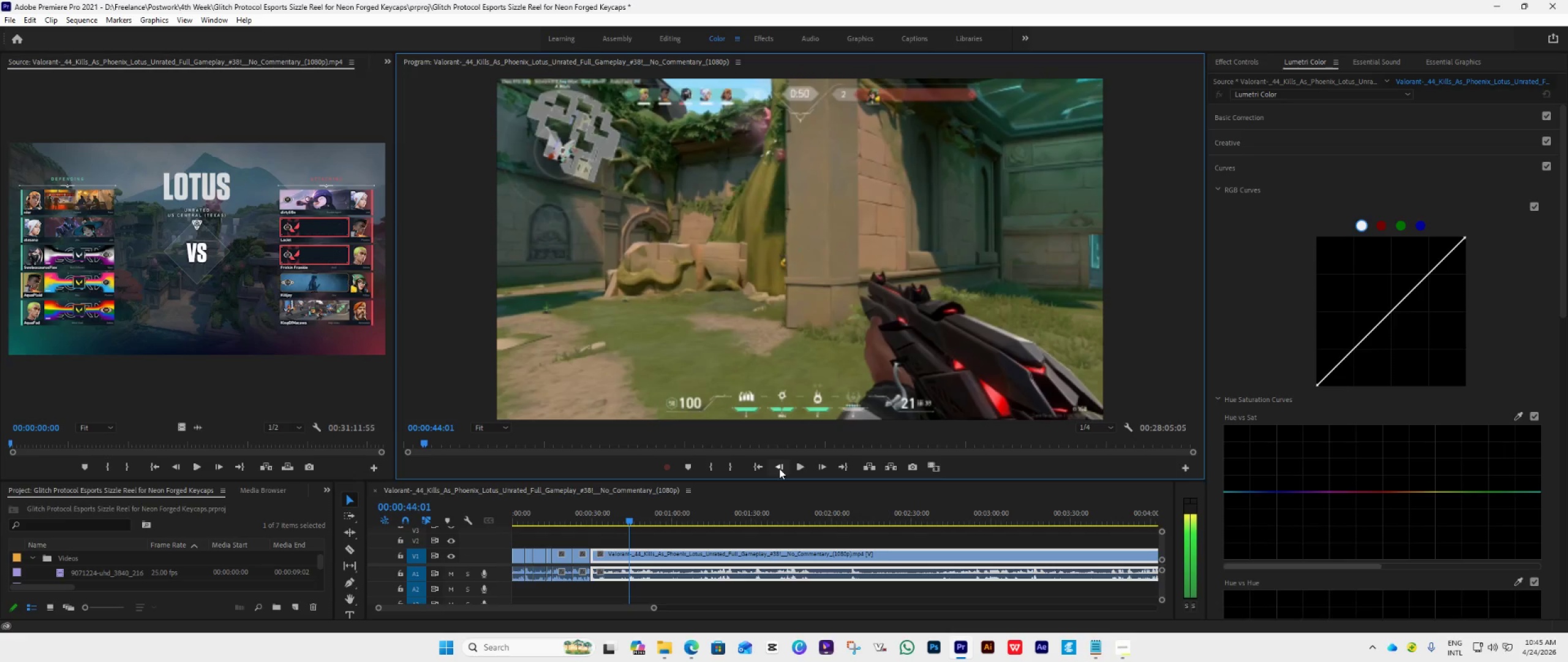 
key(ArrowLeft)
 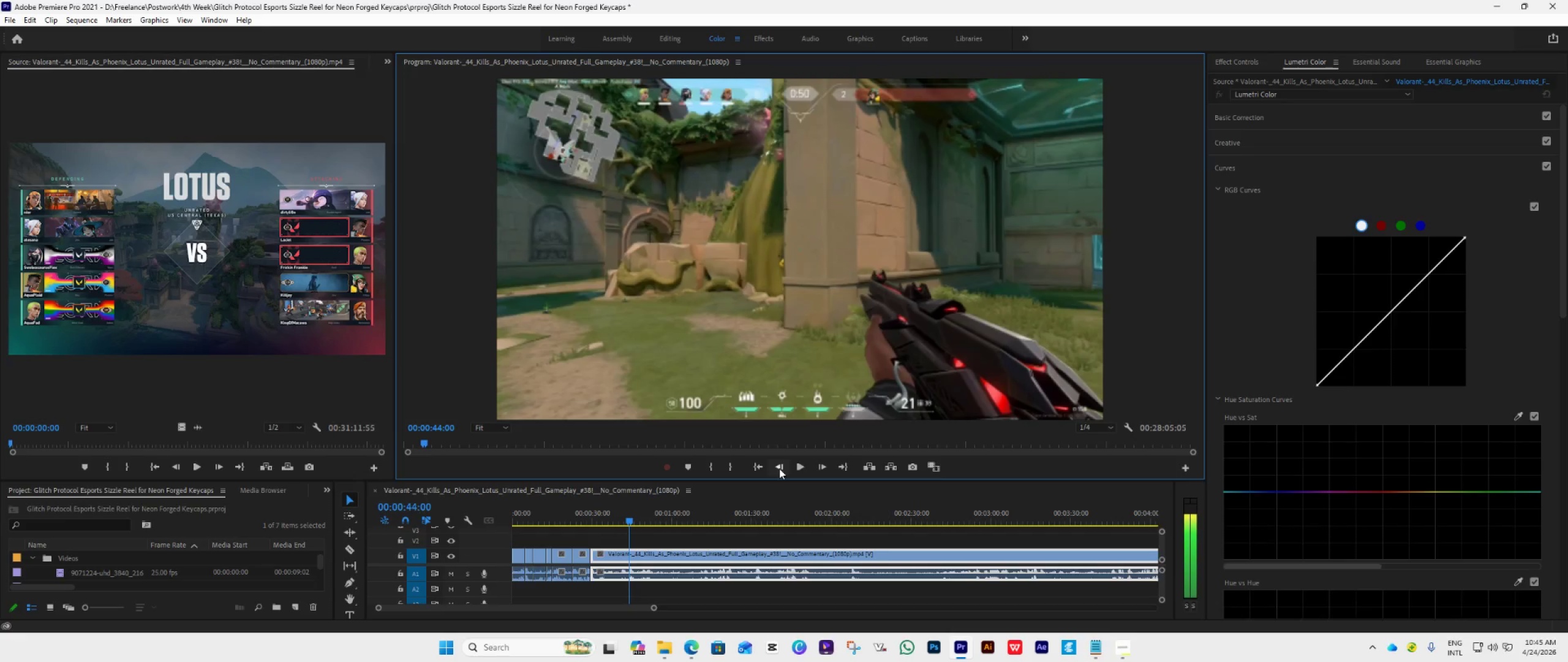 
key(ArrowLeft)
 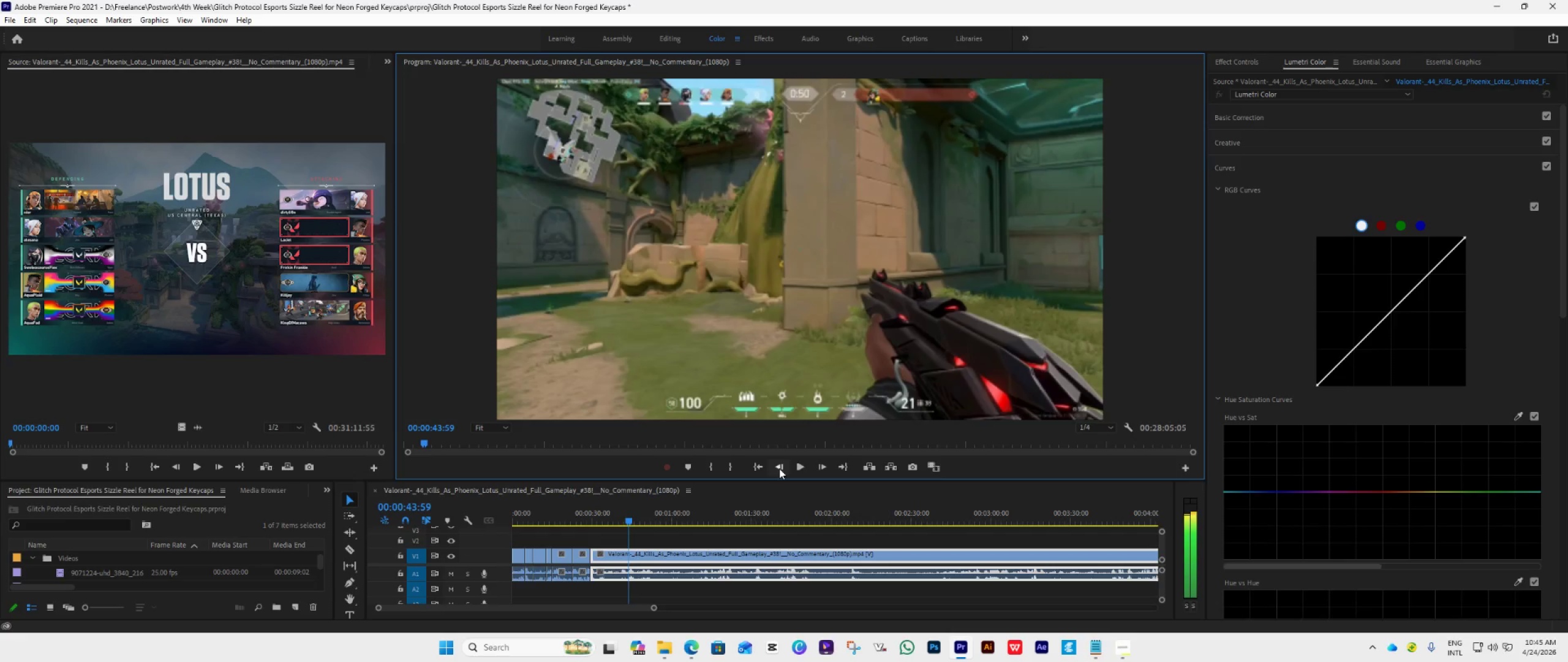 
key(ArrowLeft)
 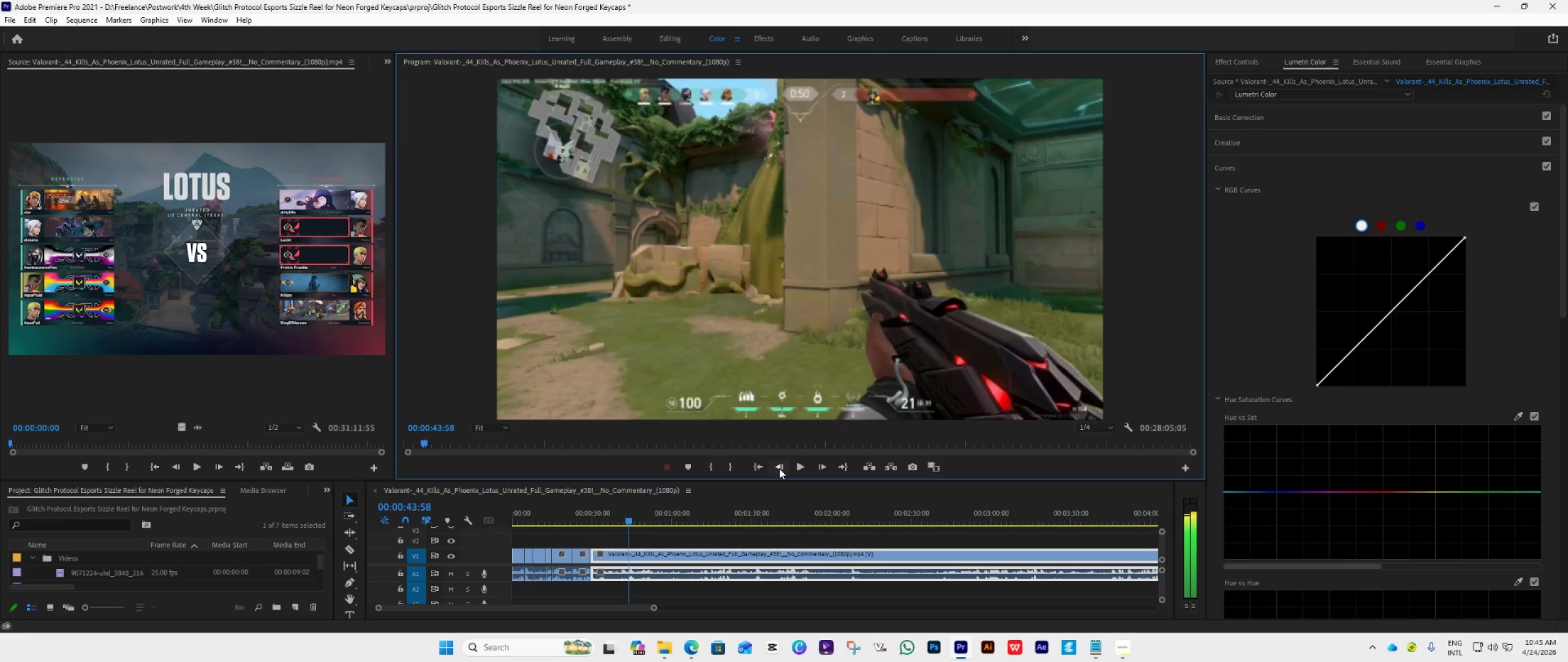 
key(ArrowLeft)
 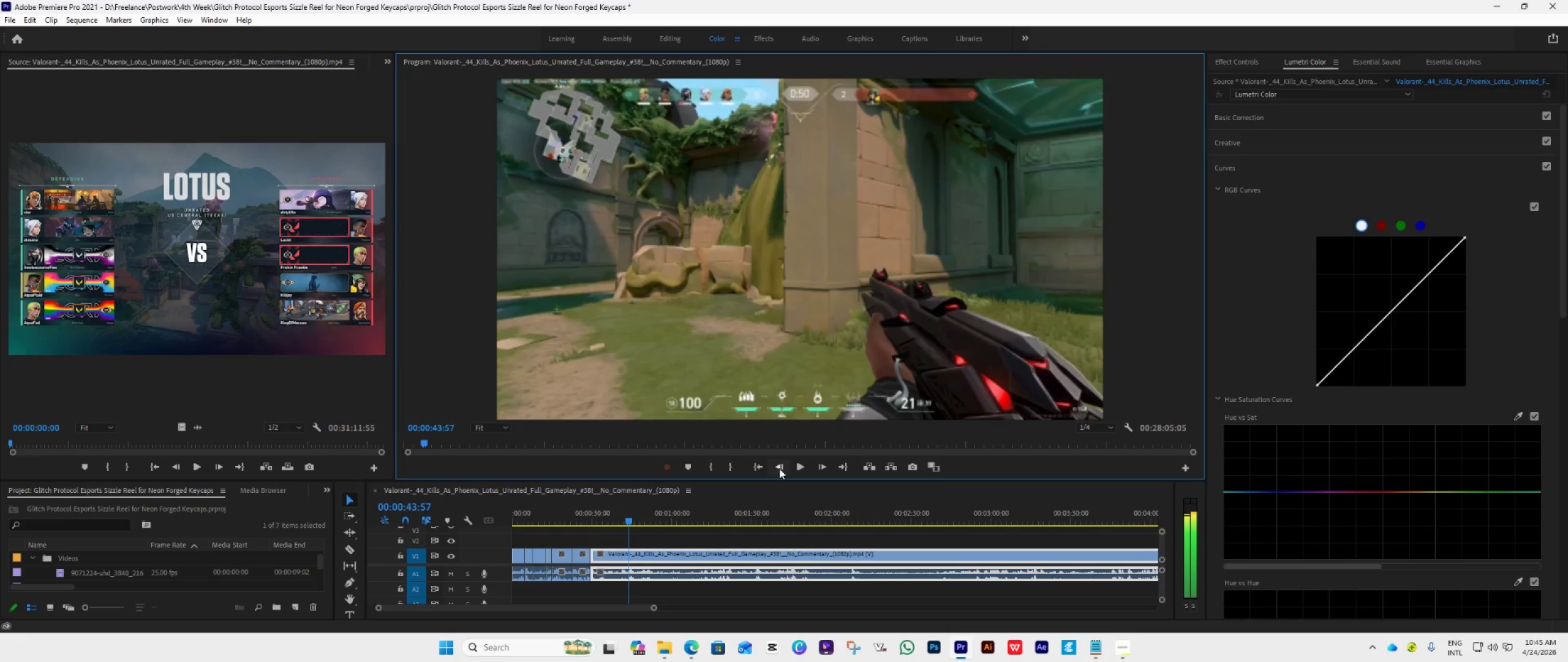 
key(ArrowLeft)
 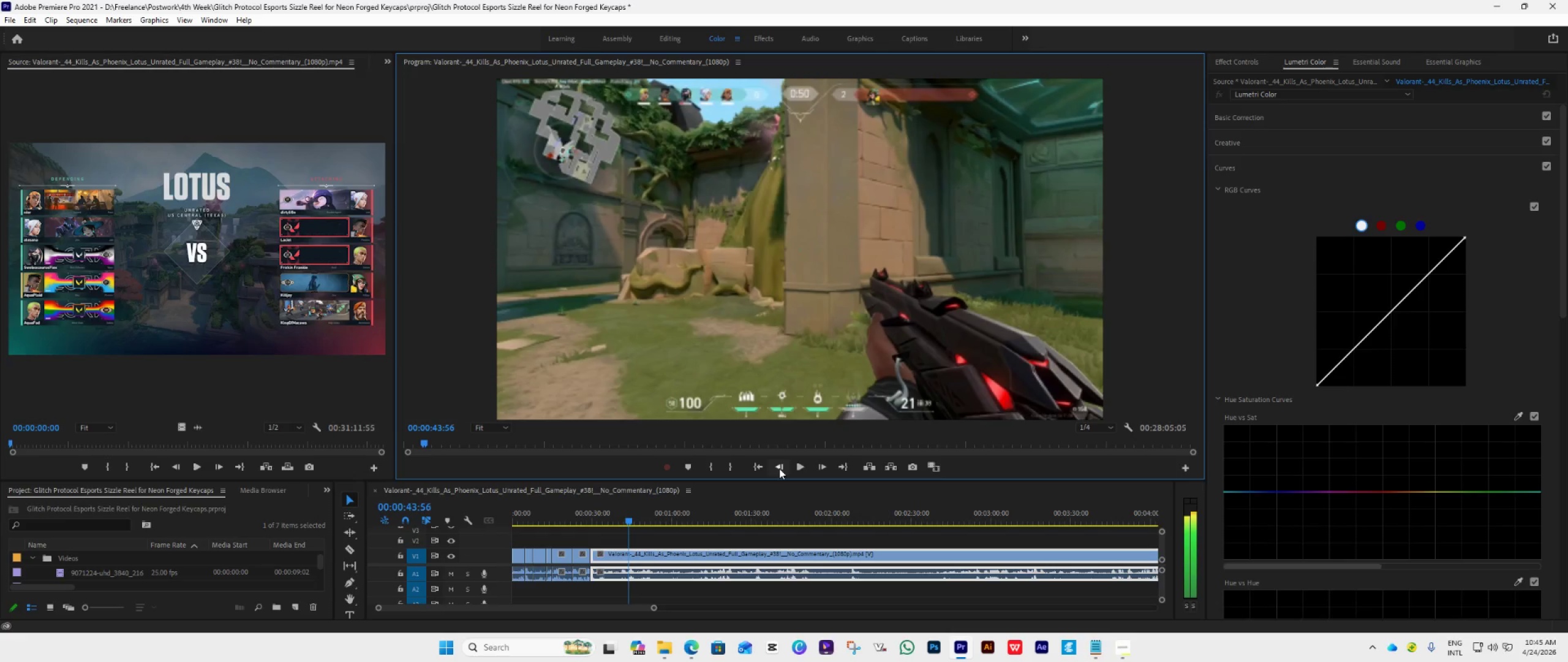 
key(ArrowLeft)
 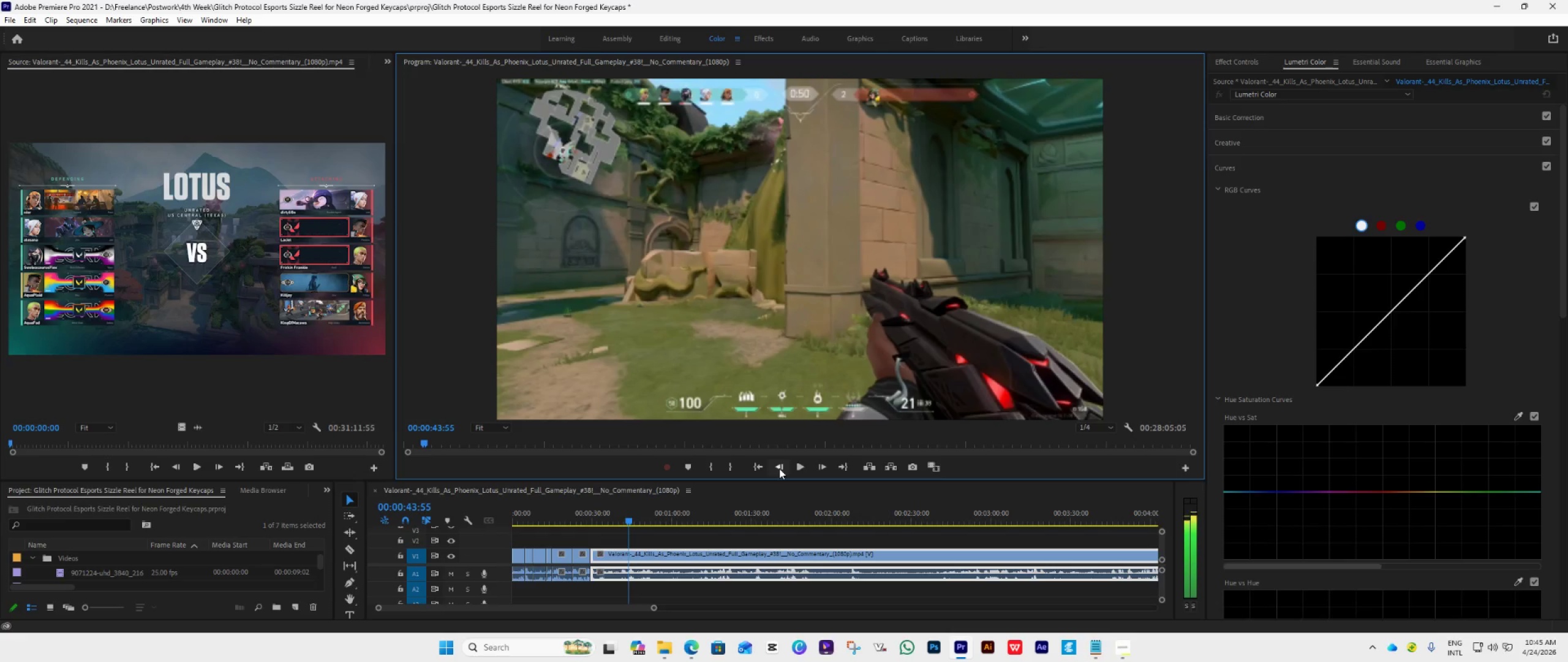 
key(ArrowLeft)
 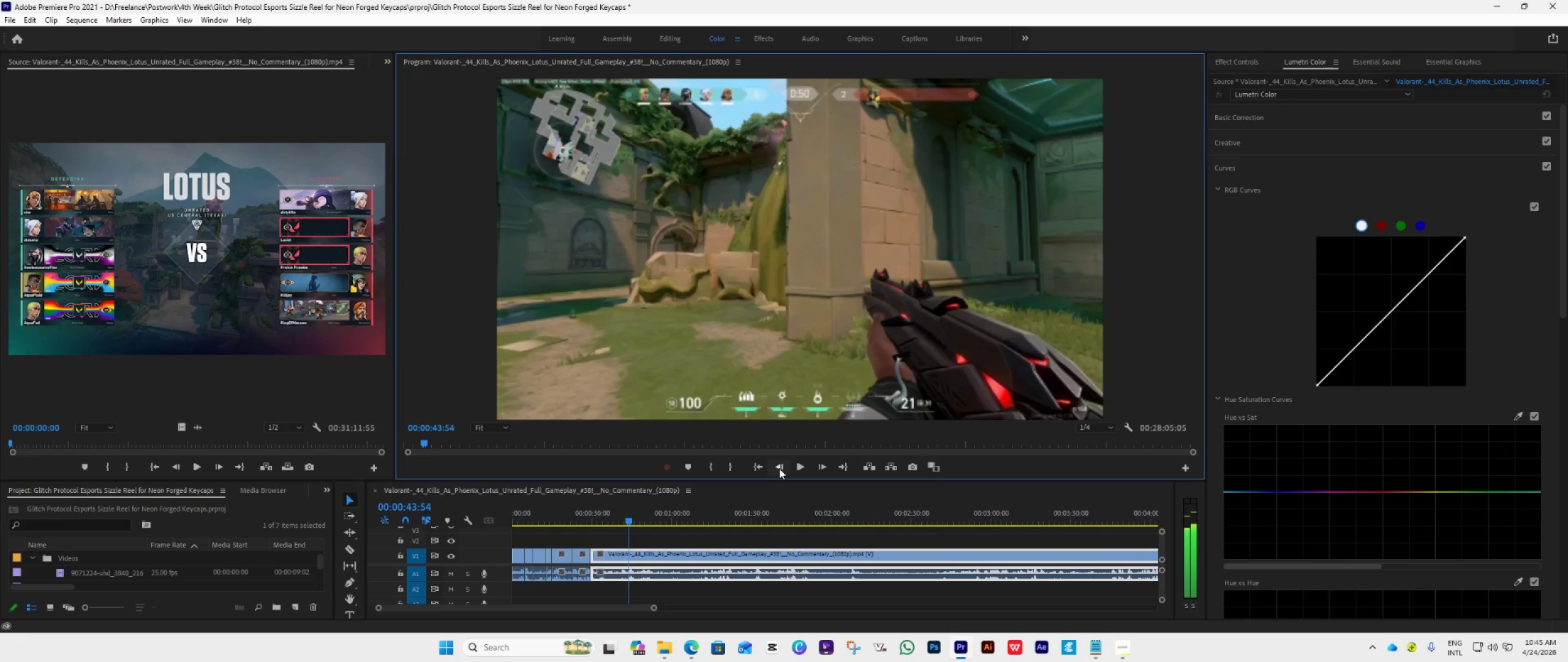 
key(ArrowLeft)
 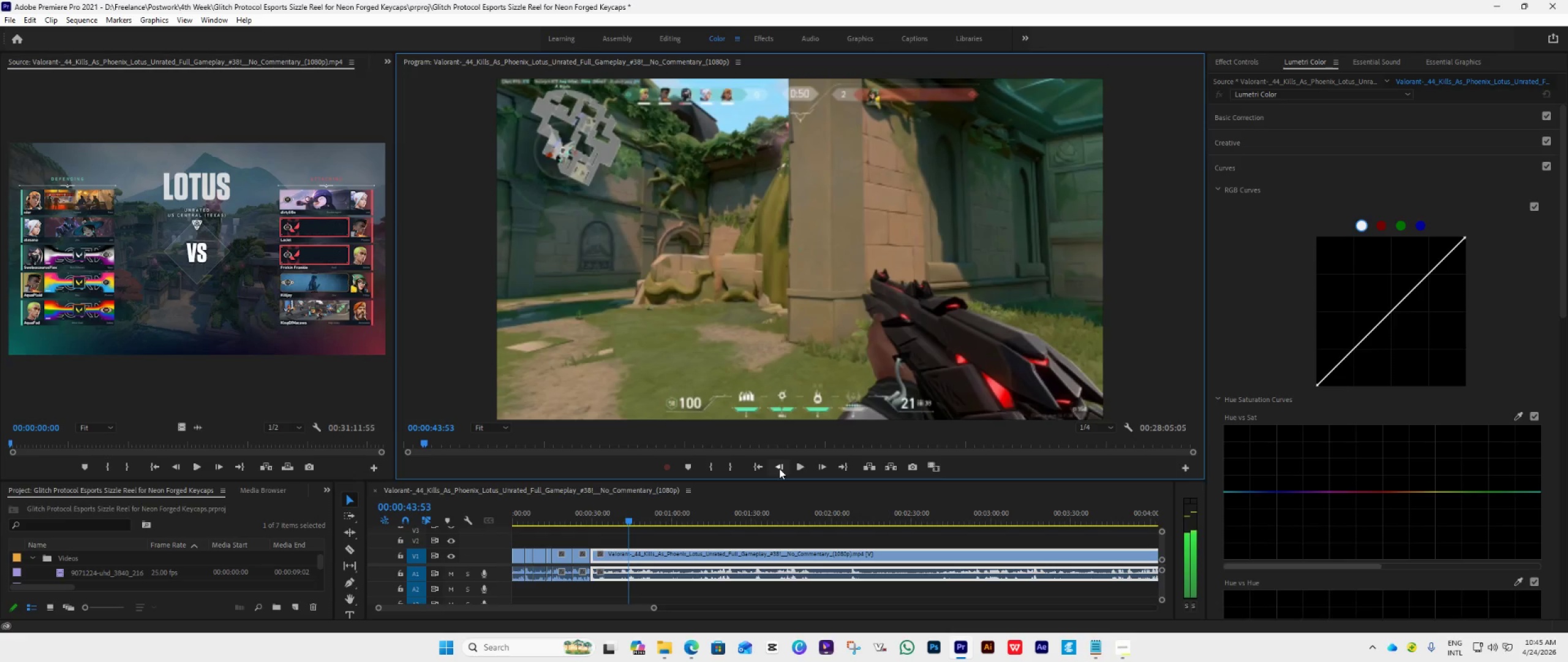 
key(ArrowLeft)
 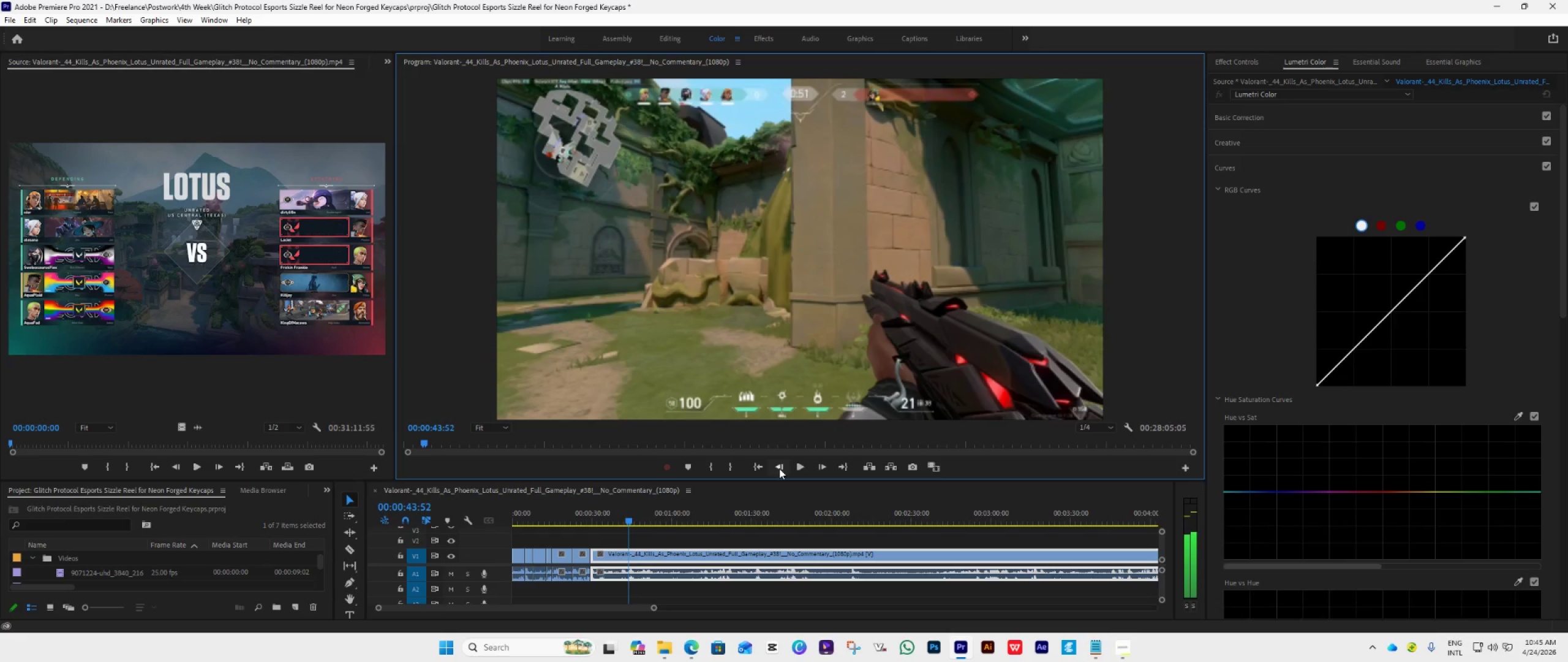 
key(ArrowLeft)
 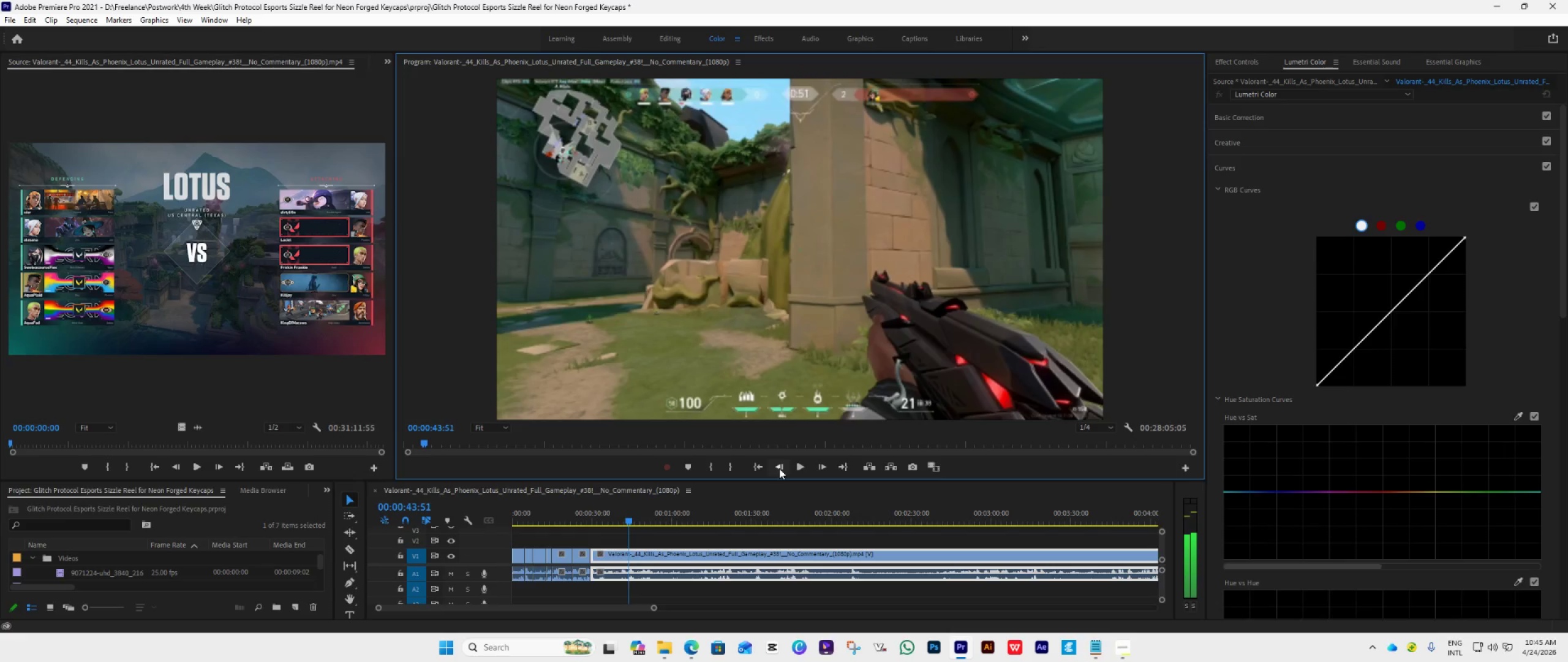 
key(ArrowLeft)
 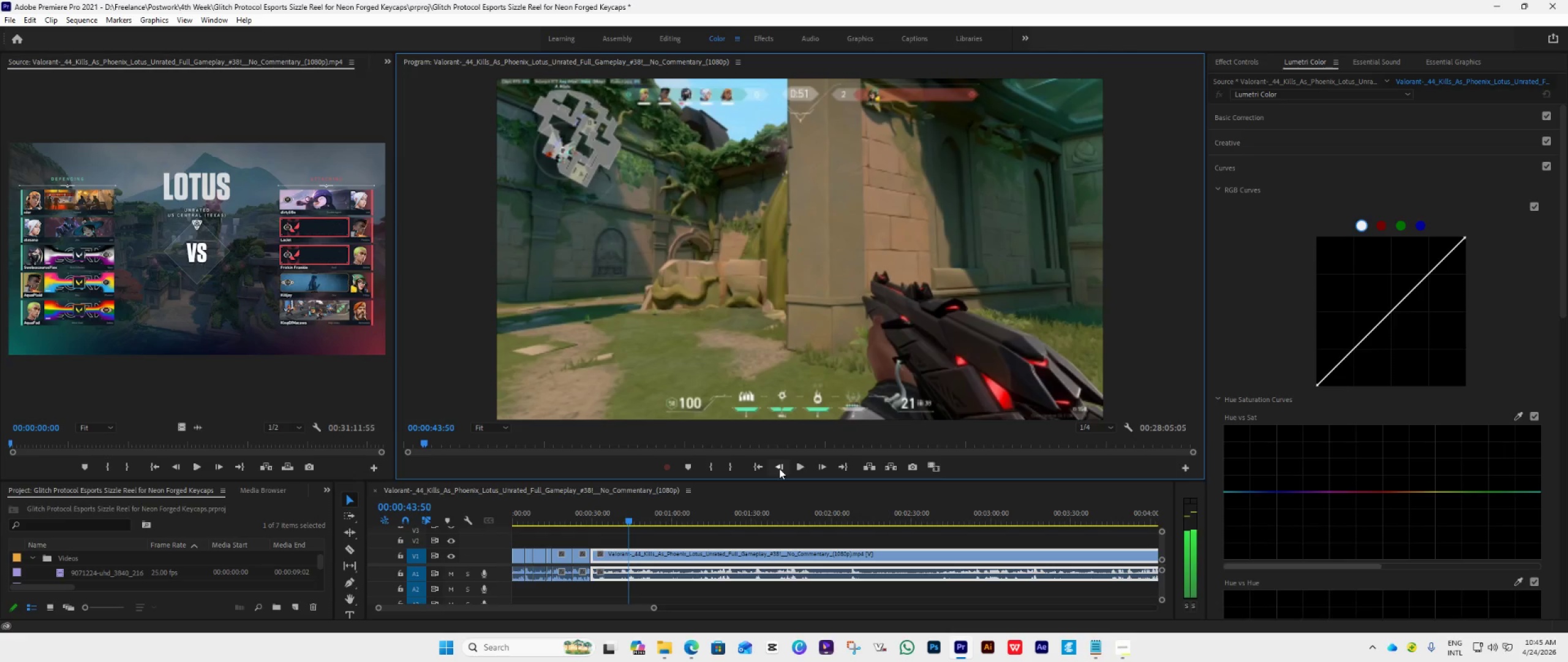 
key(ArrowLeft)
 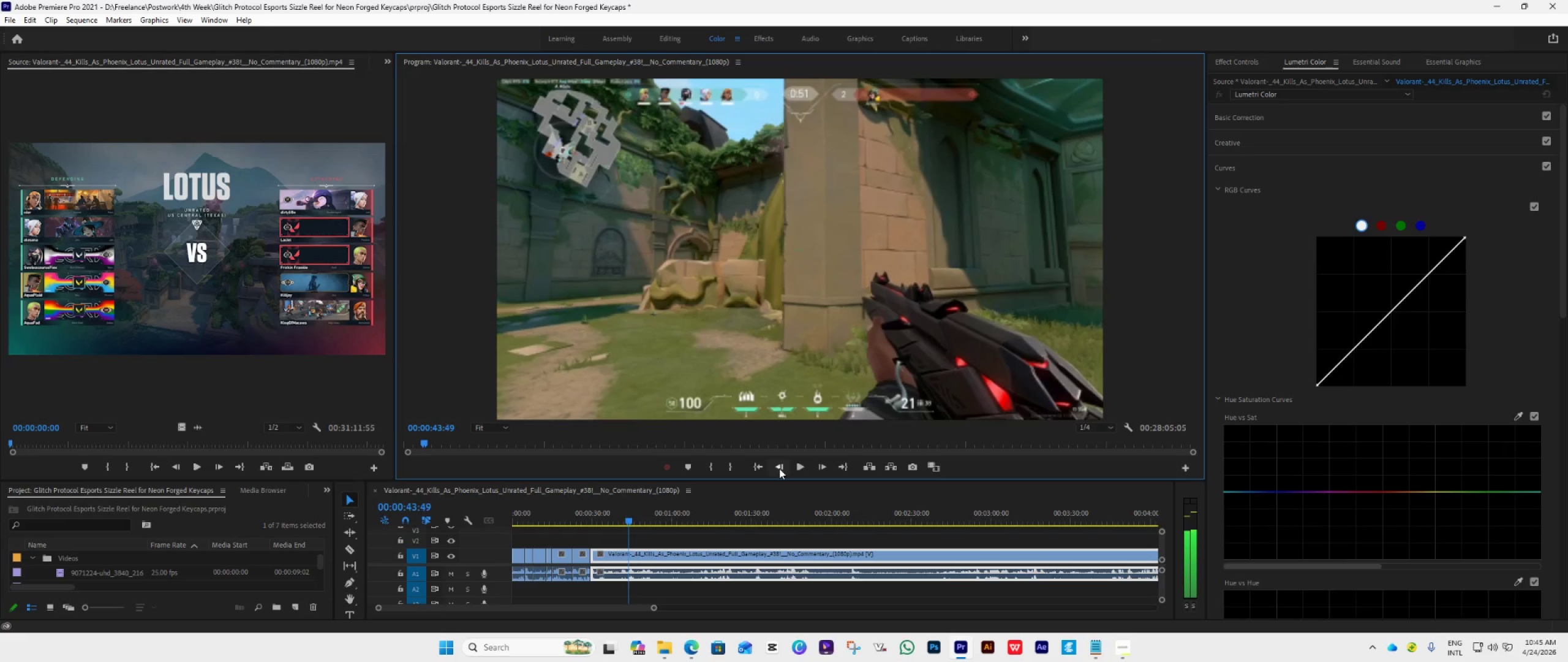 
key(ArrowLeft)
 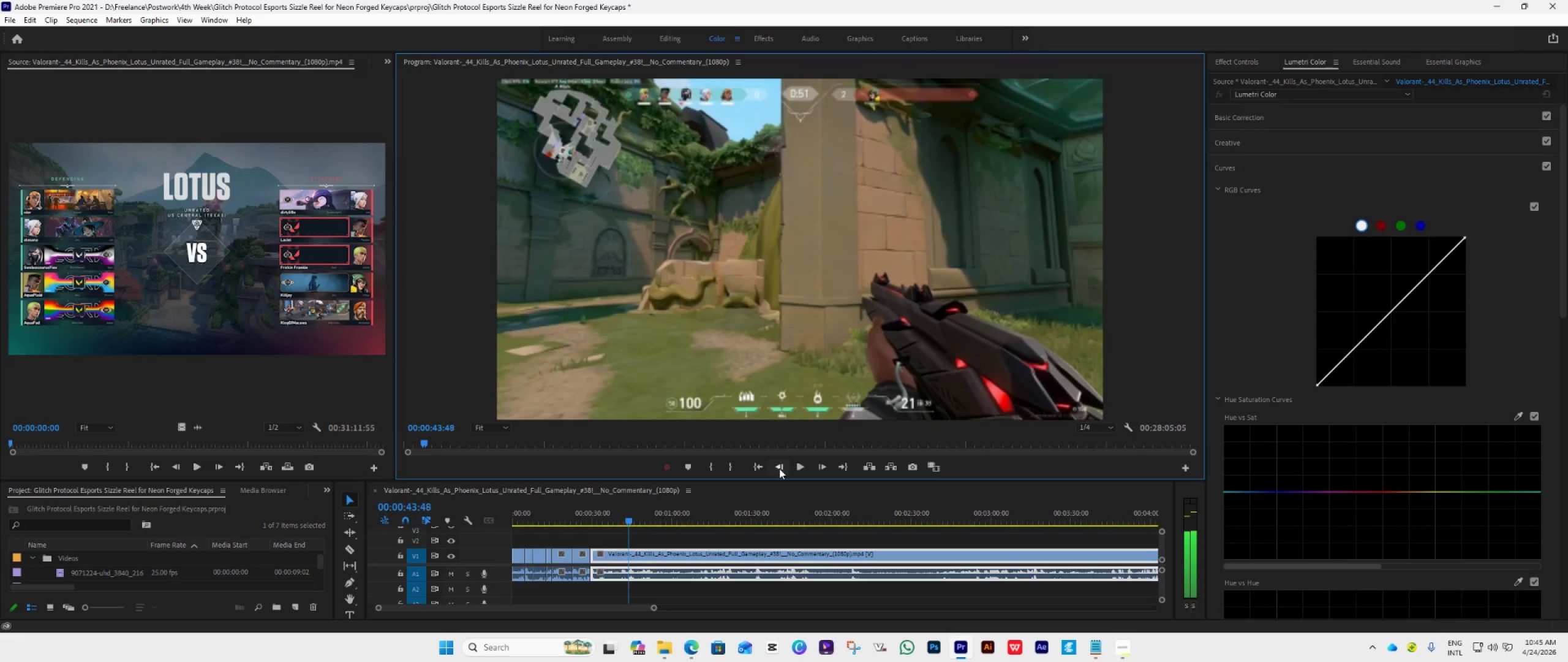 
key(ArrowLeft)
 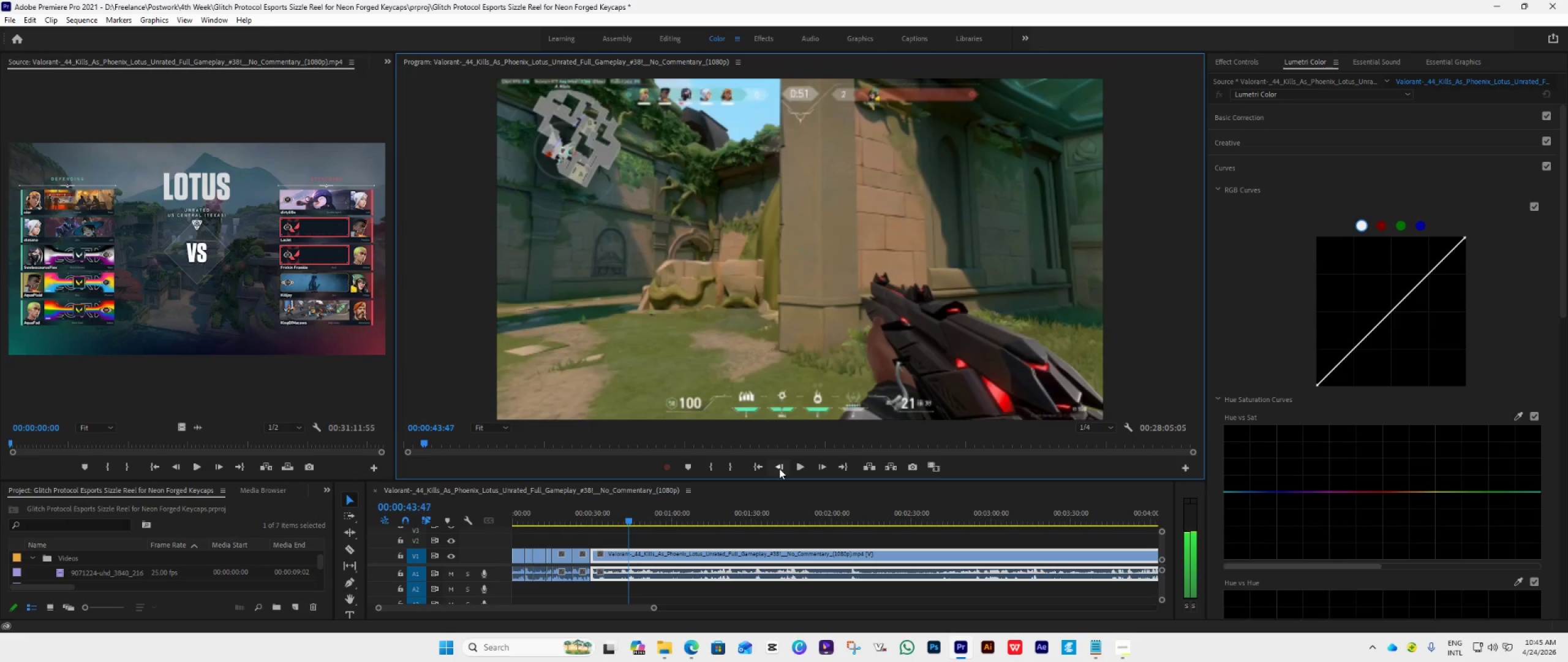 
key(ArrowLeft)
 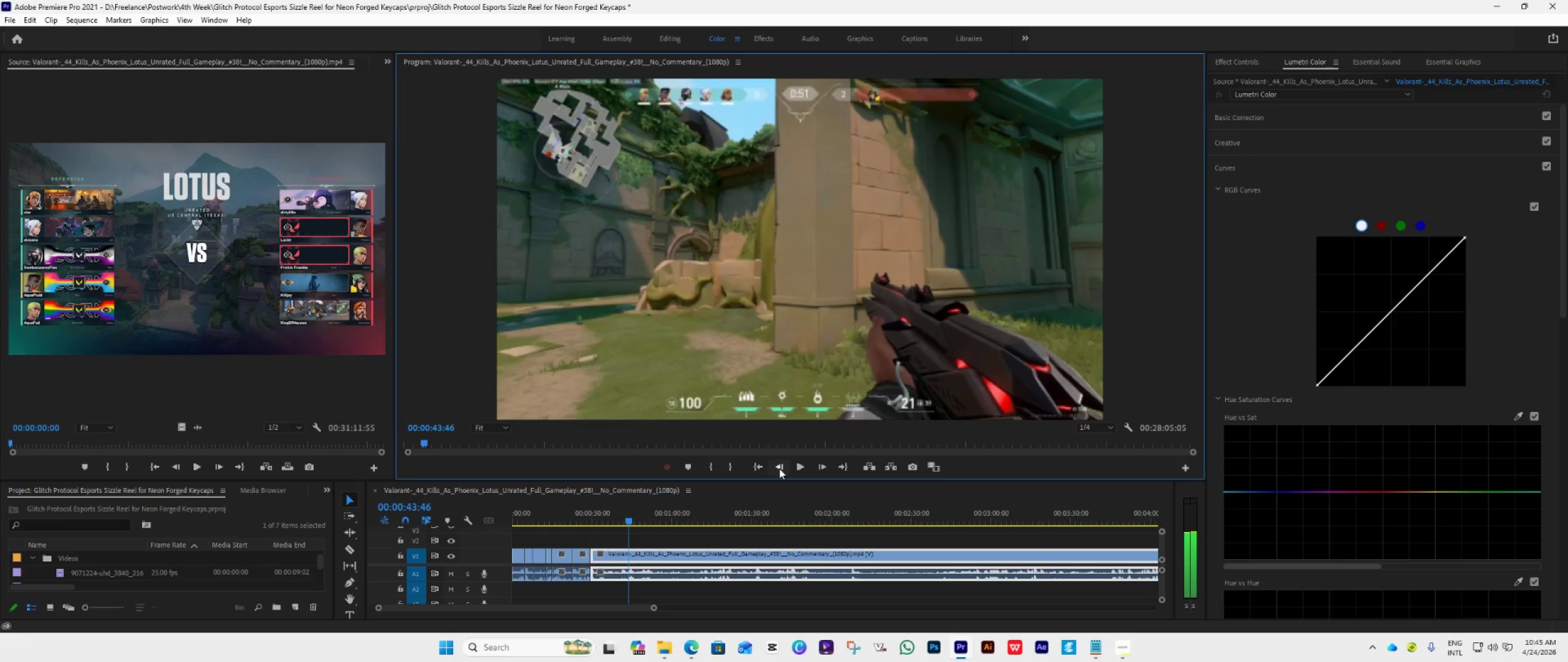 
key(ArrowLeft)
 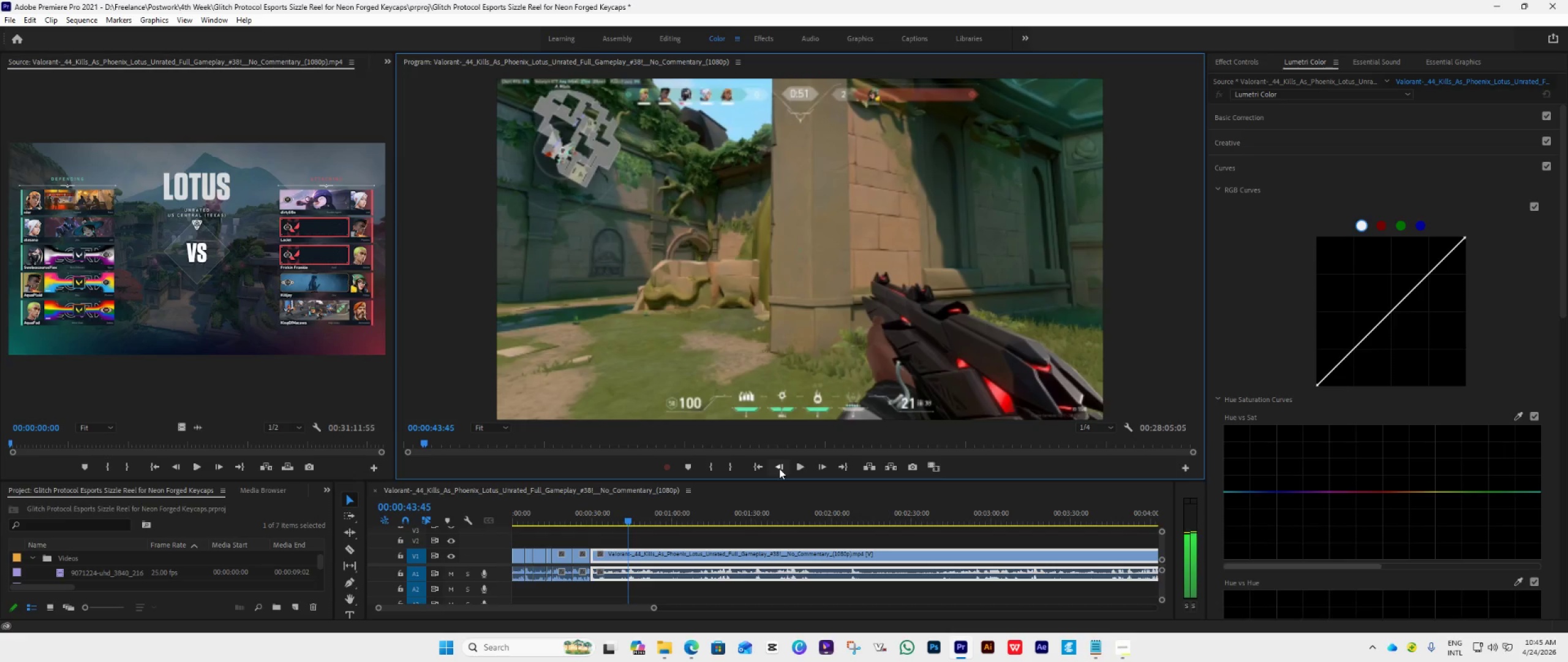 
key(ArrowLeft)
 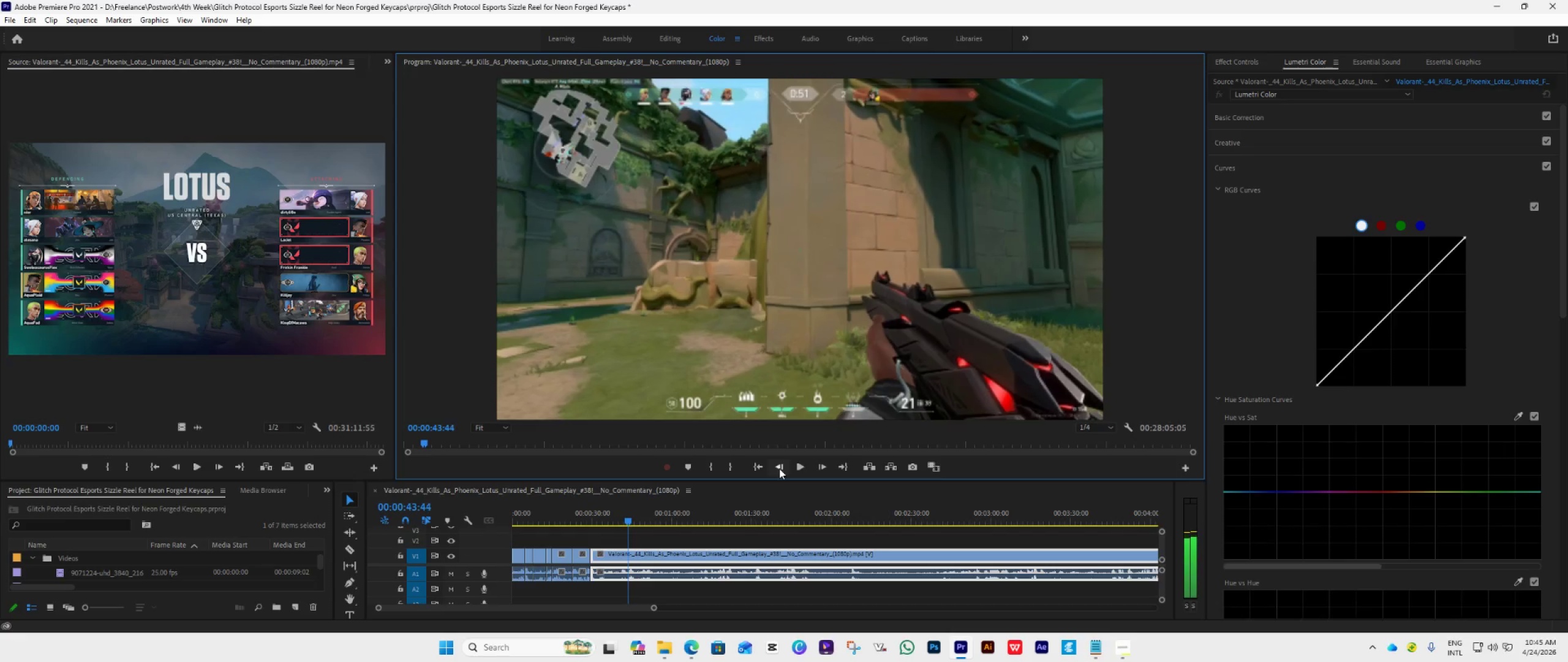 
key(ArrowLeft)
 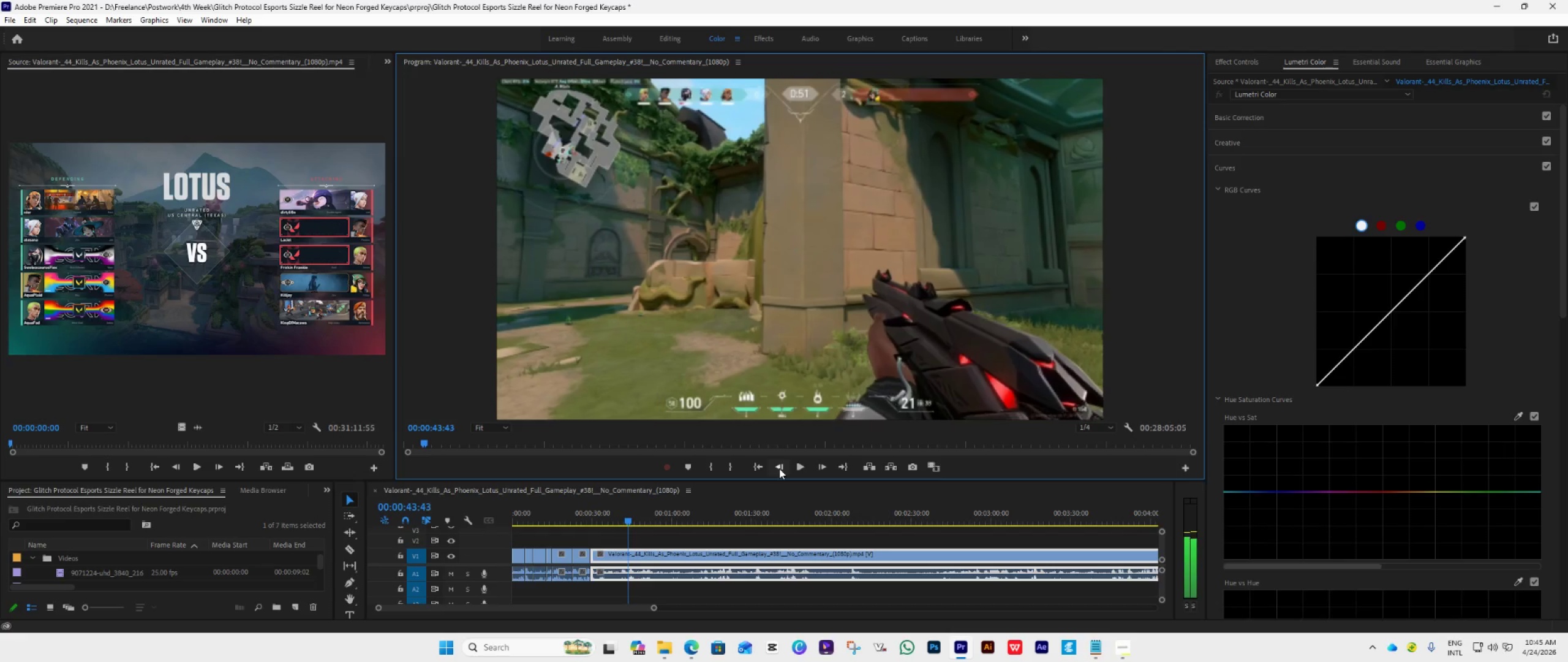 
key(ArrowLeft)
 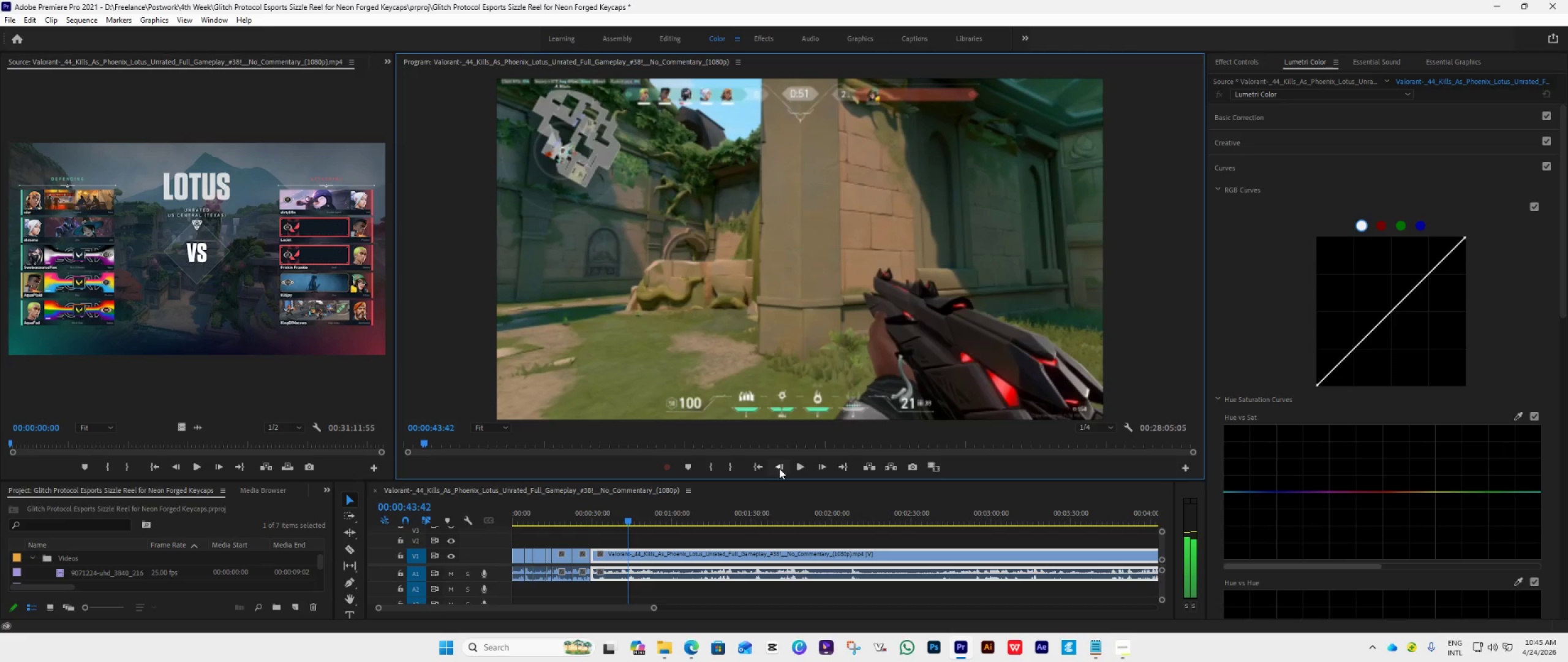 
key(ArrowLeft)
 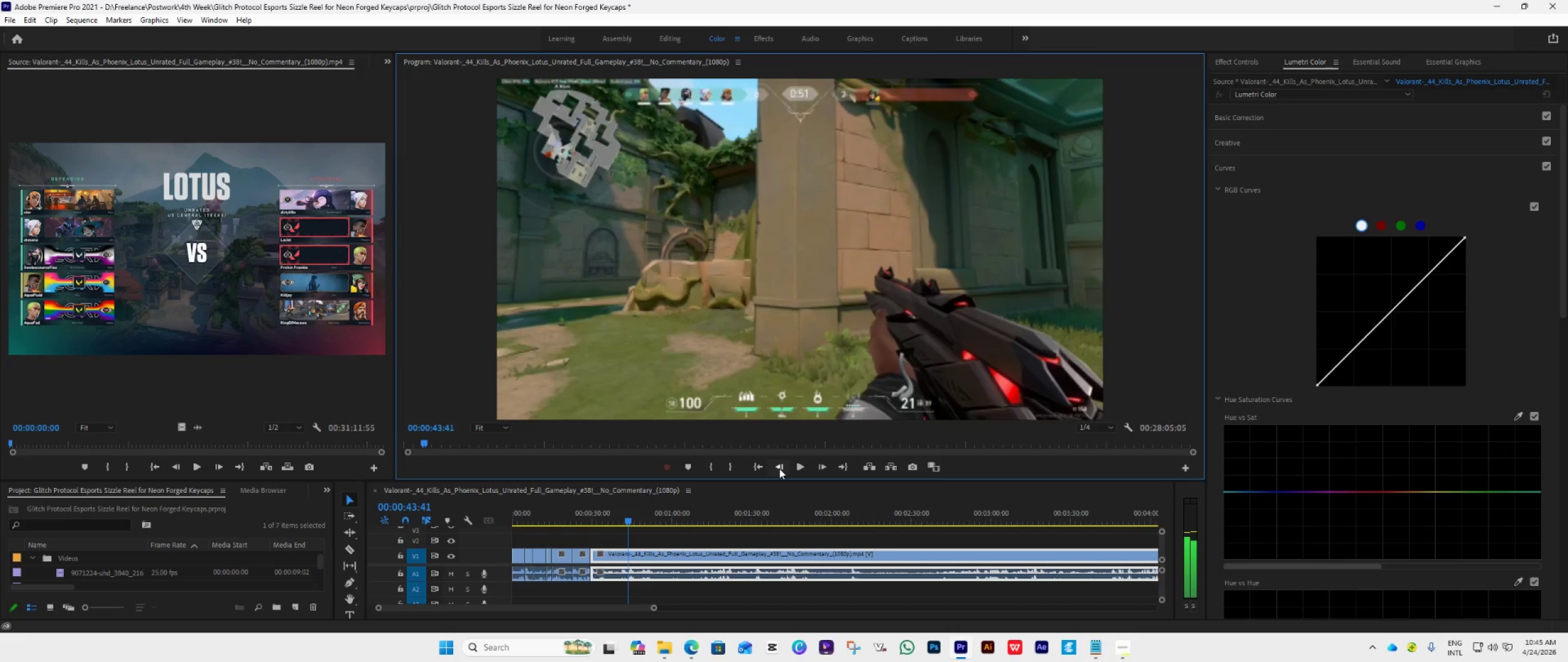 
key(ArrowLeft)
 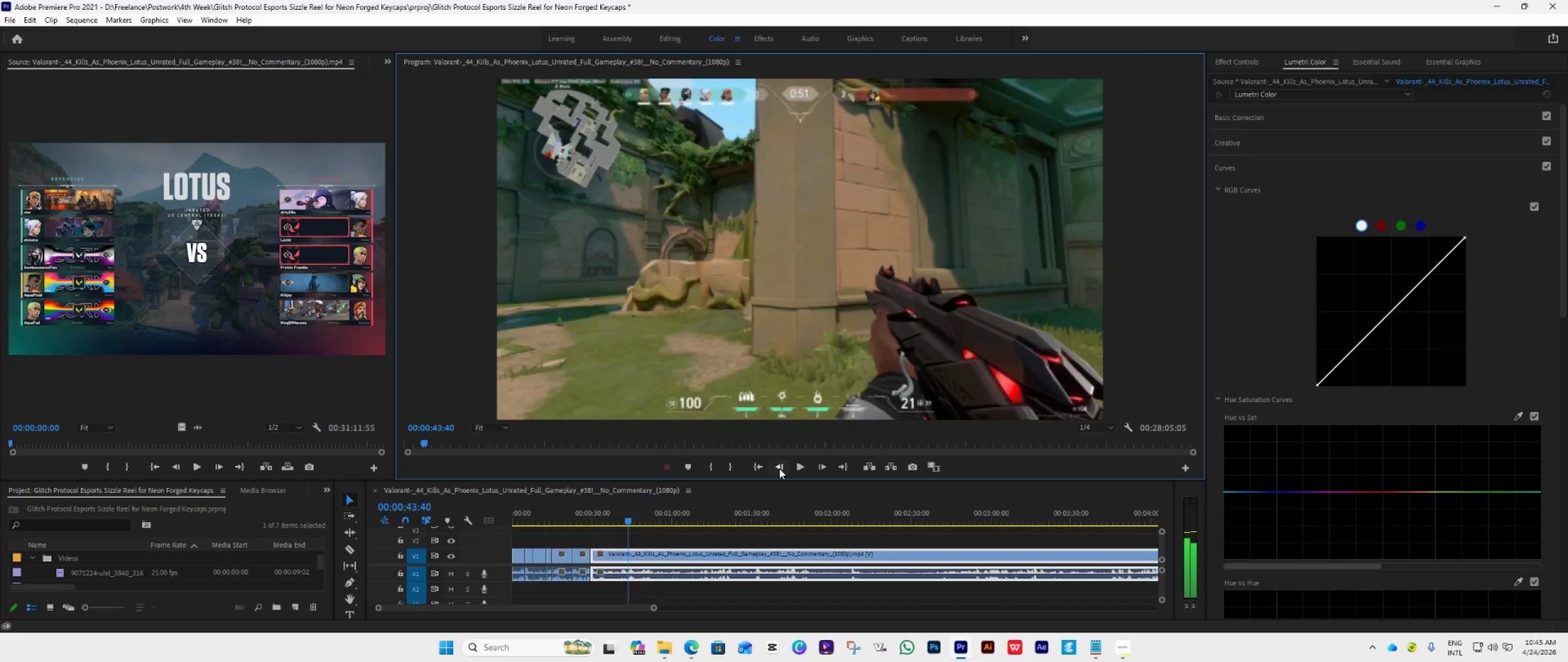 
key(ArrowLeft)
 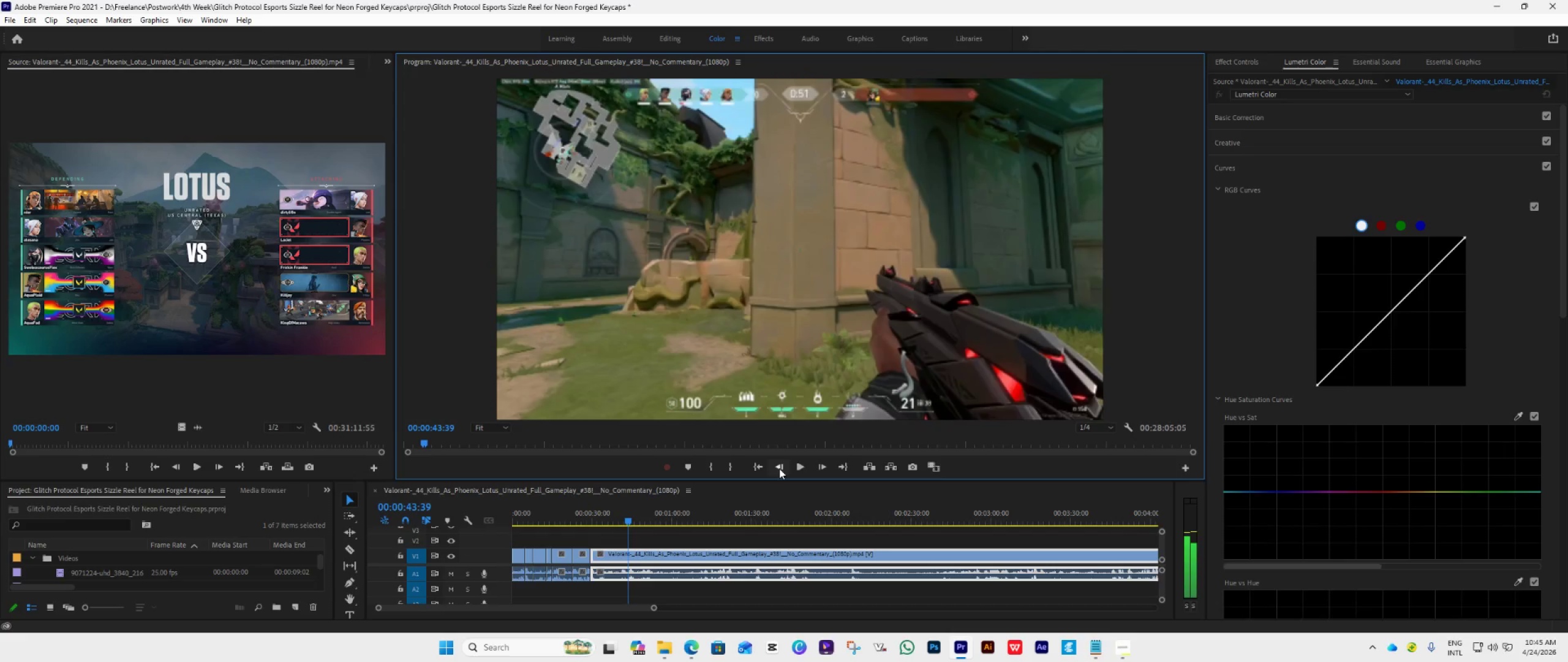 
key(ArrowLeft)
 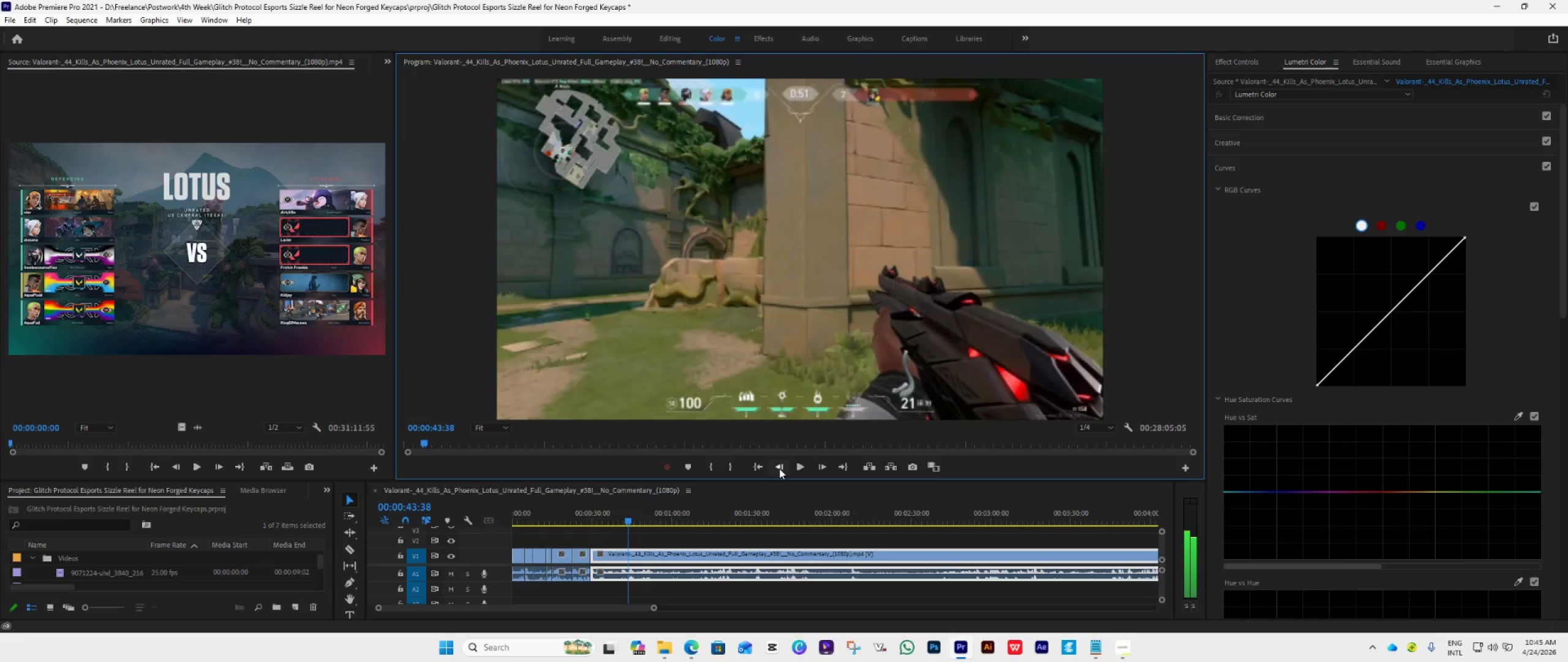 
key(ArrowLeft)
 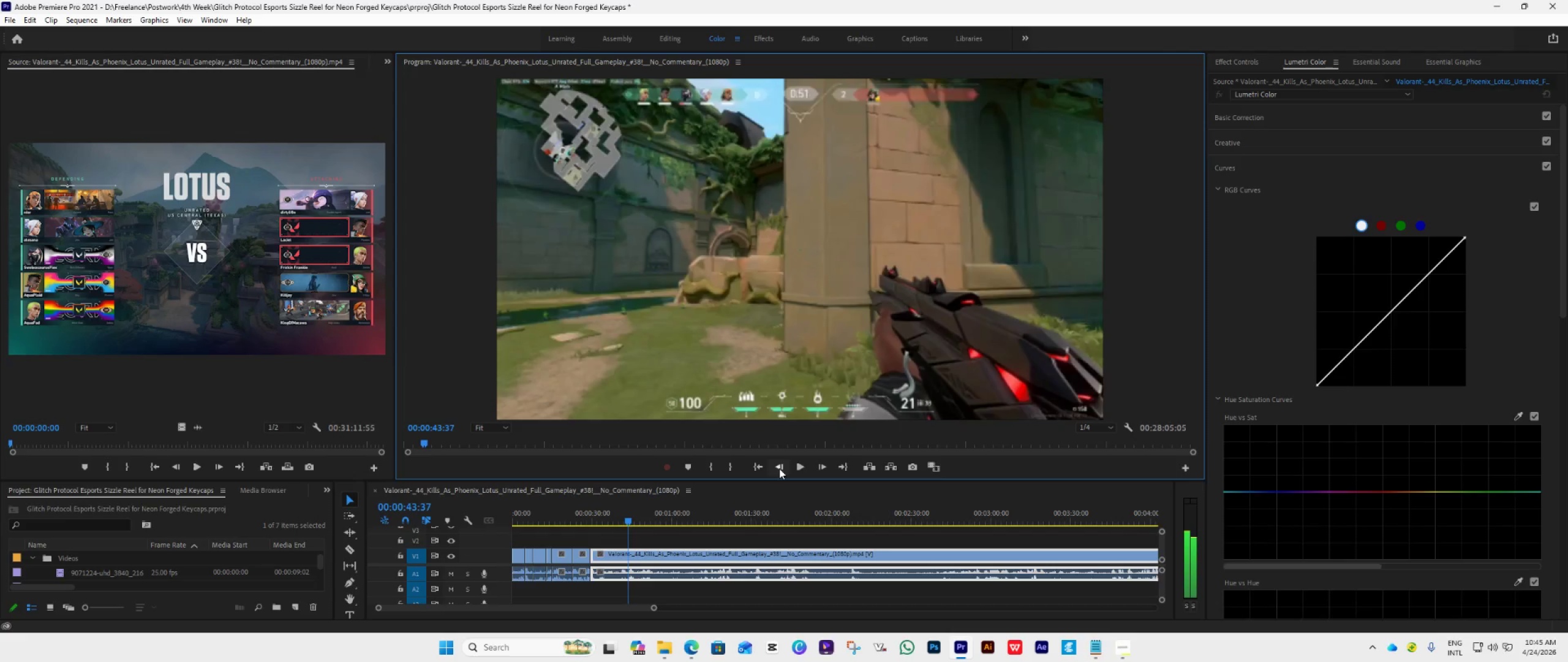 
key(ArrowLeft)
 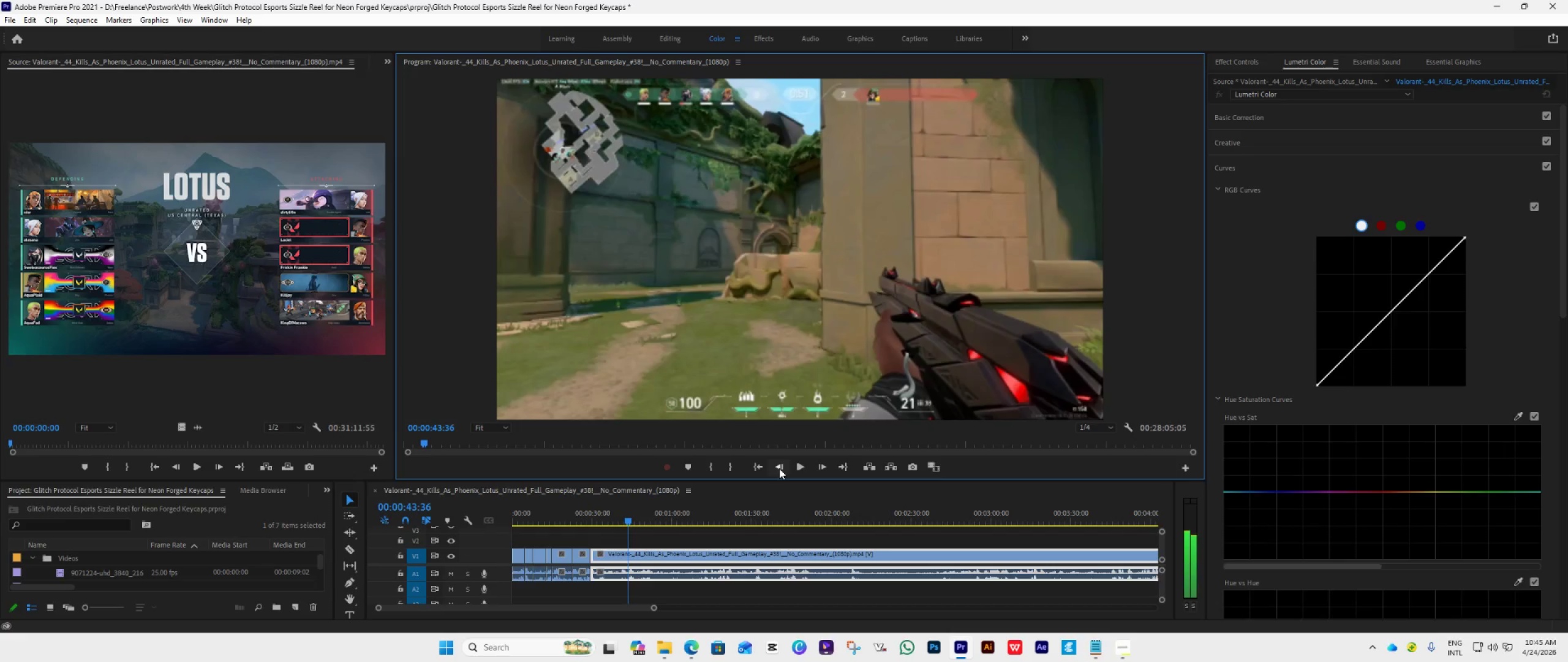 
key(ArrowLeft)
 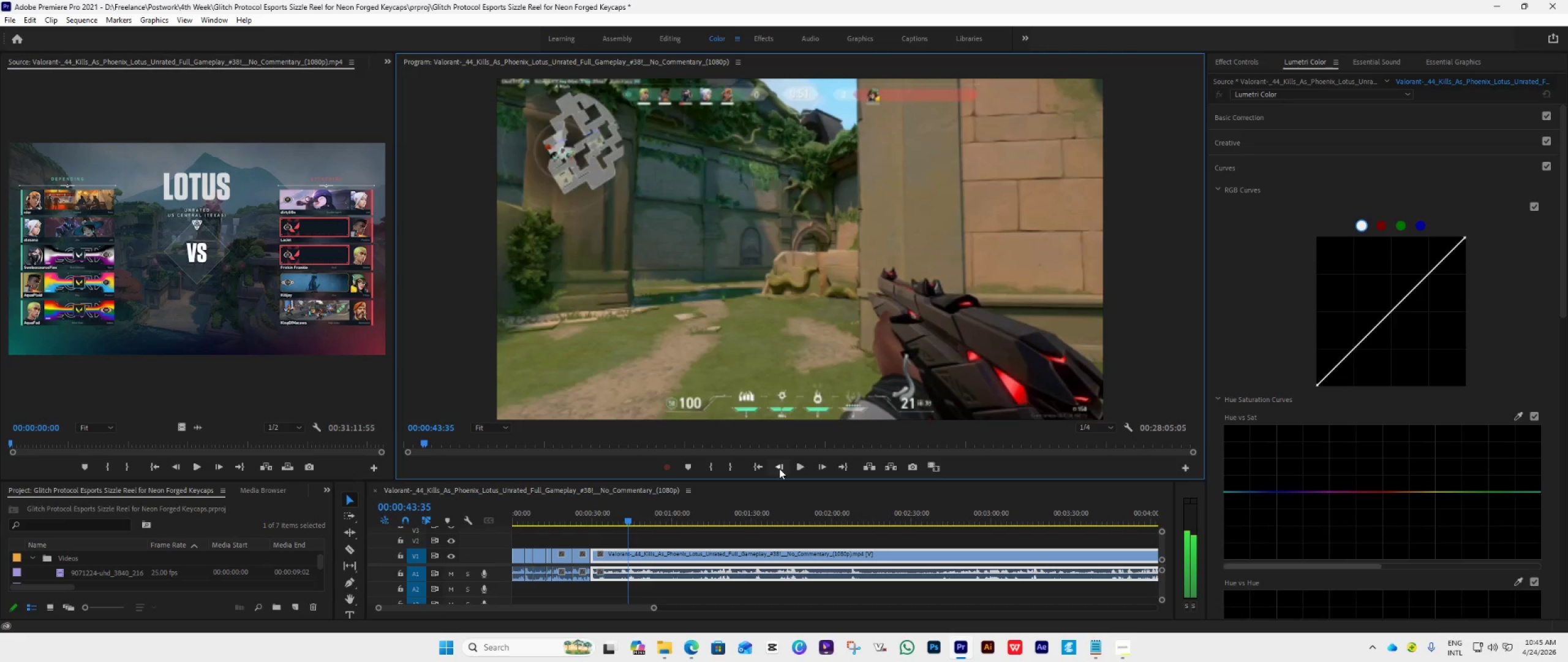 
key(ArrowLeft)
 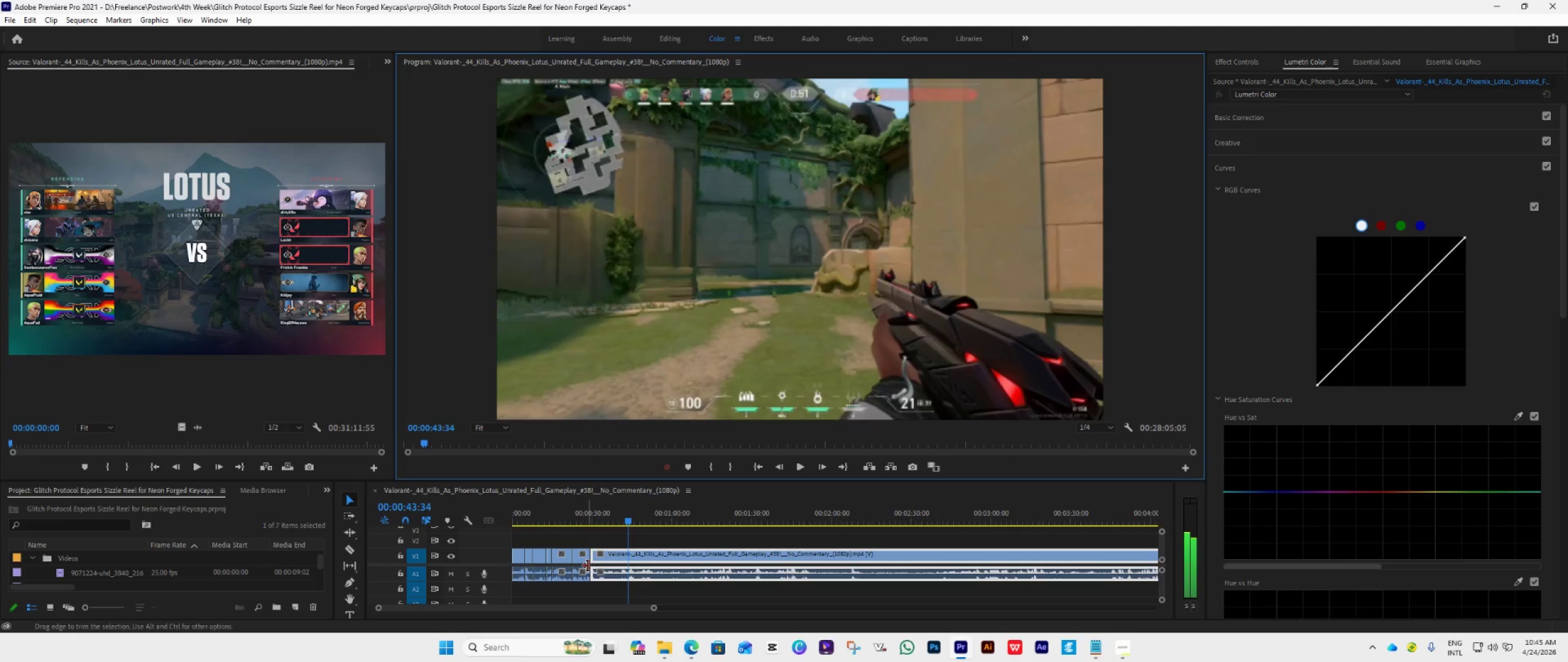 
left_click_drag(start_coordinate=[591, 561], to_coordinate=[626, 576])
 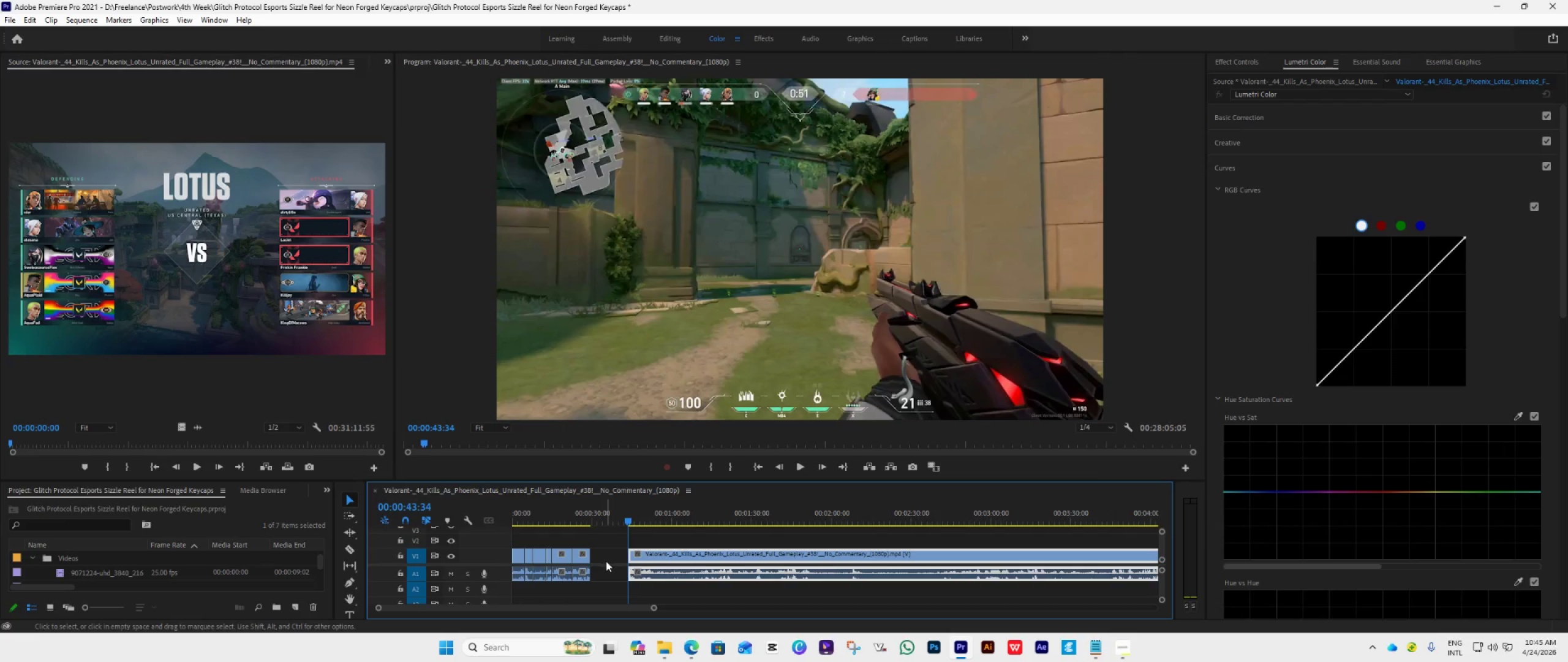 
key(ArrowRight)
 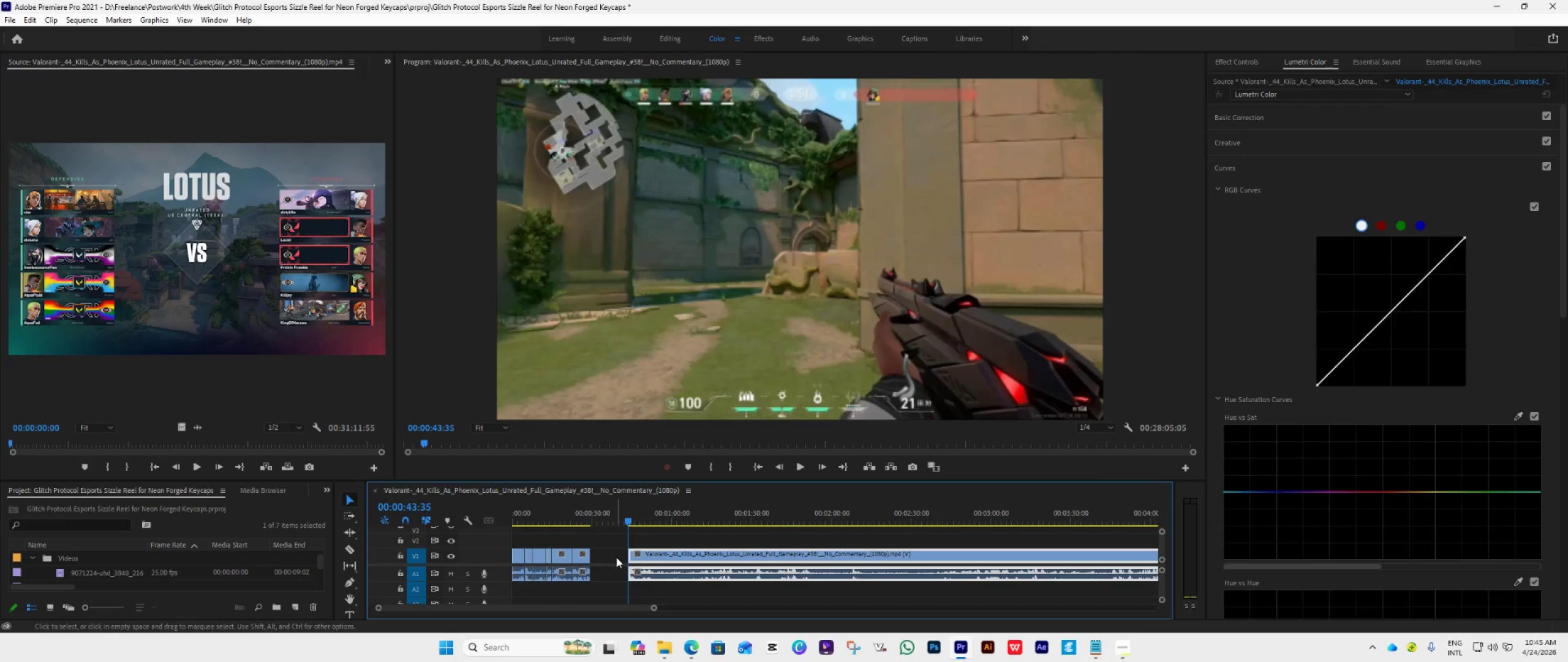 
key(ArrowRight)
 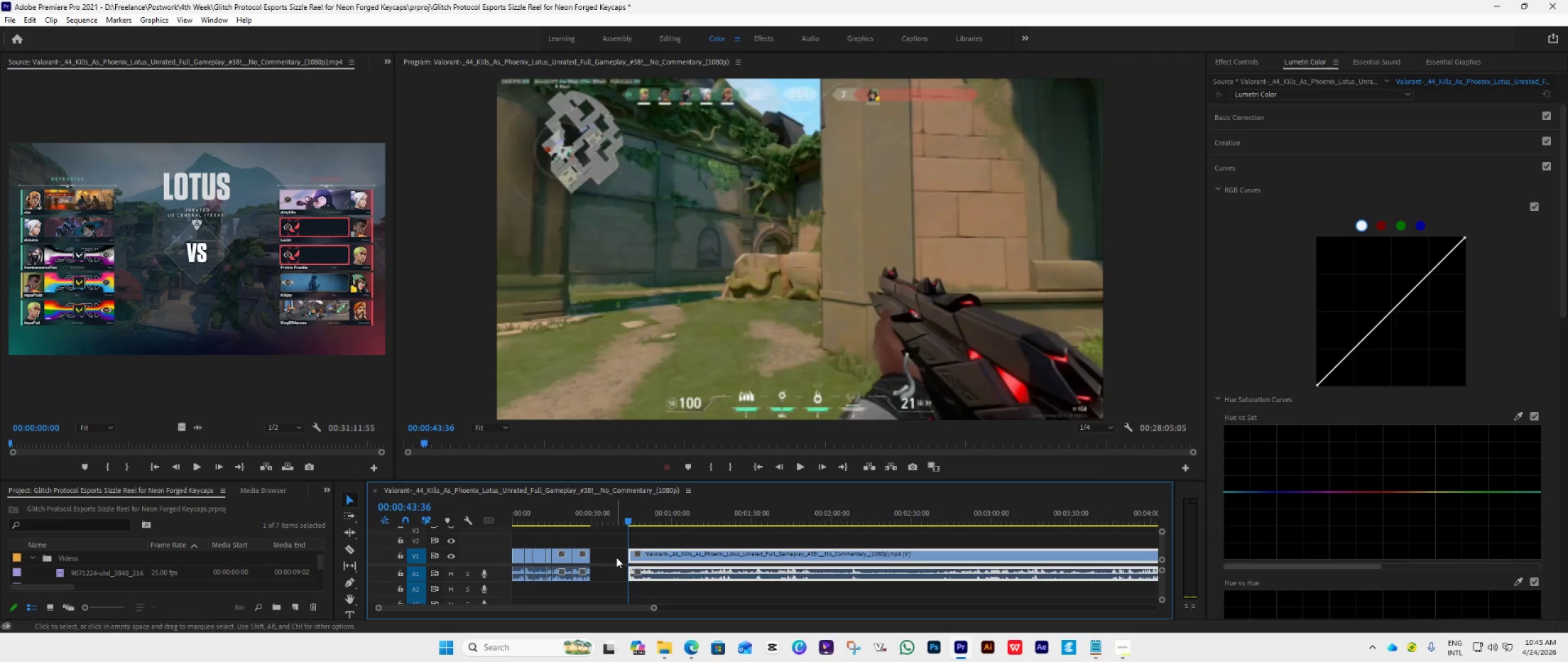 
key(ArrowRight)
 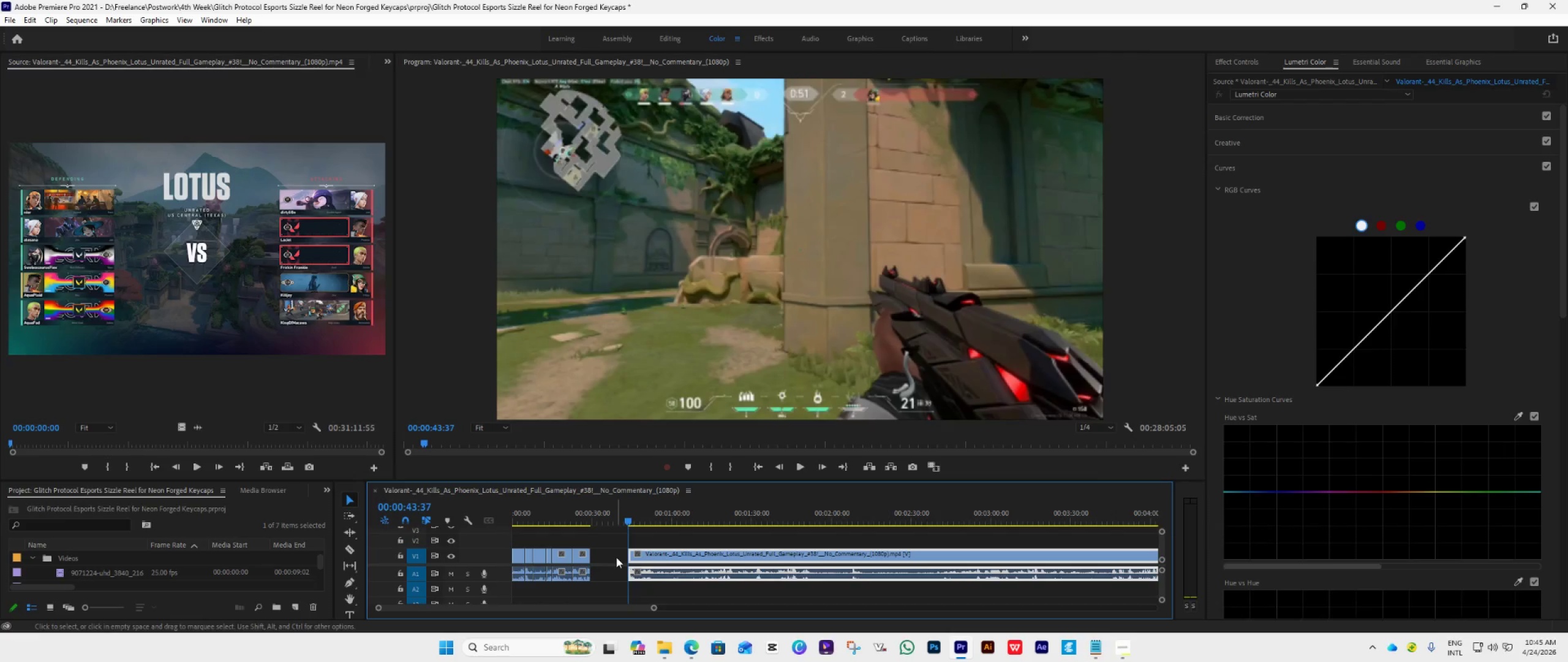 
key(ArrowRight)
 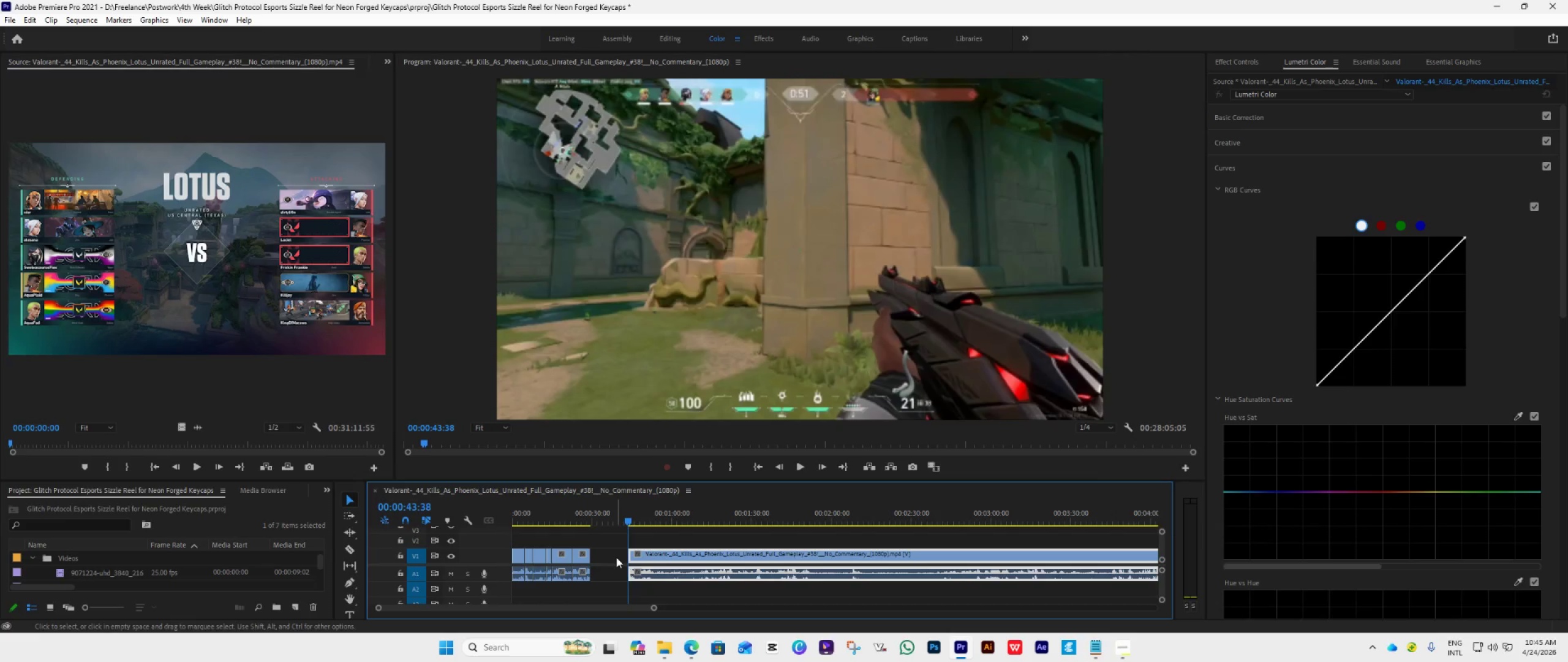 
key(ArrowRight)
 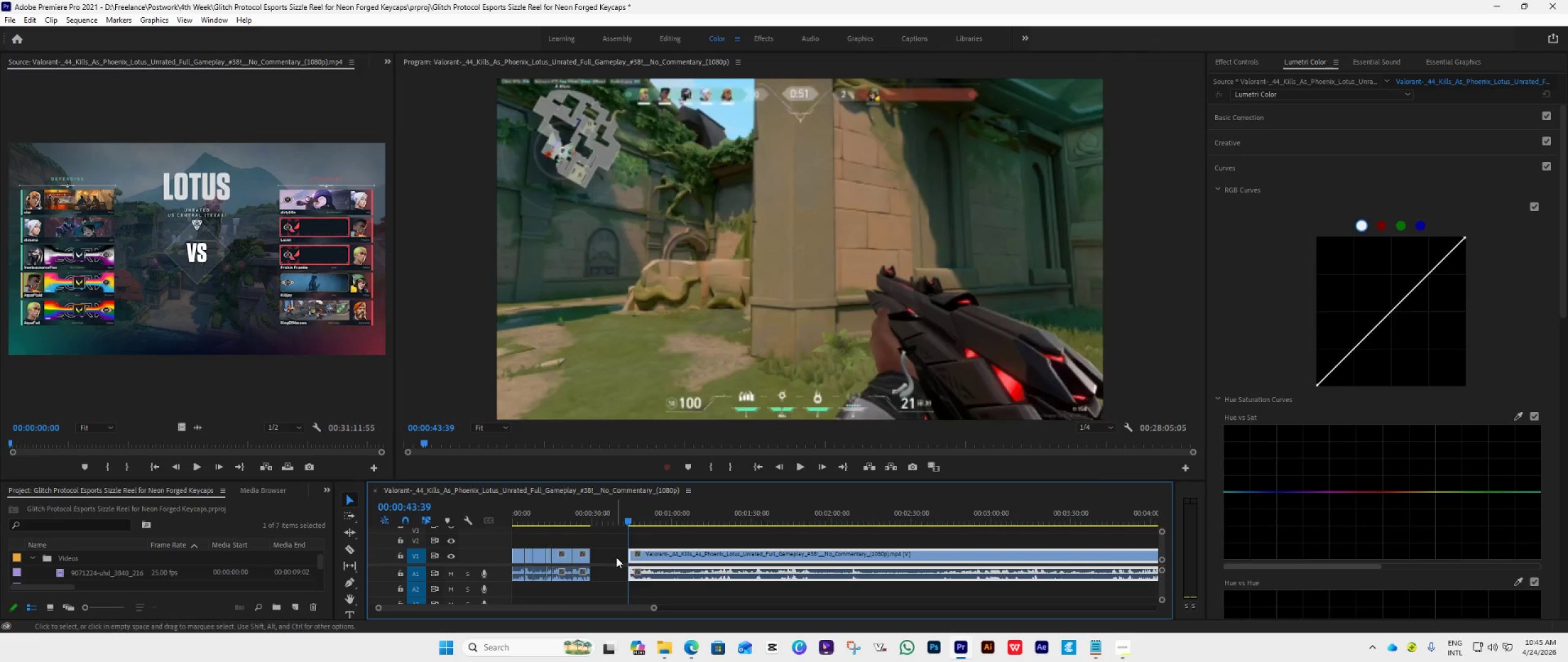 
key(ArrowRight)
 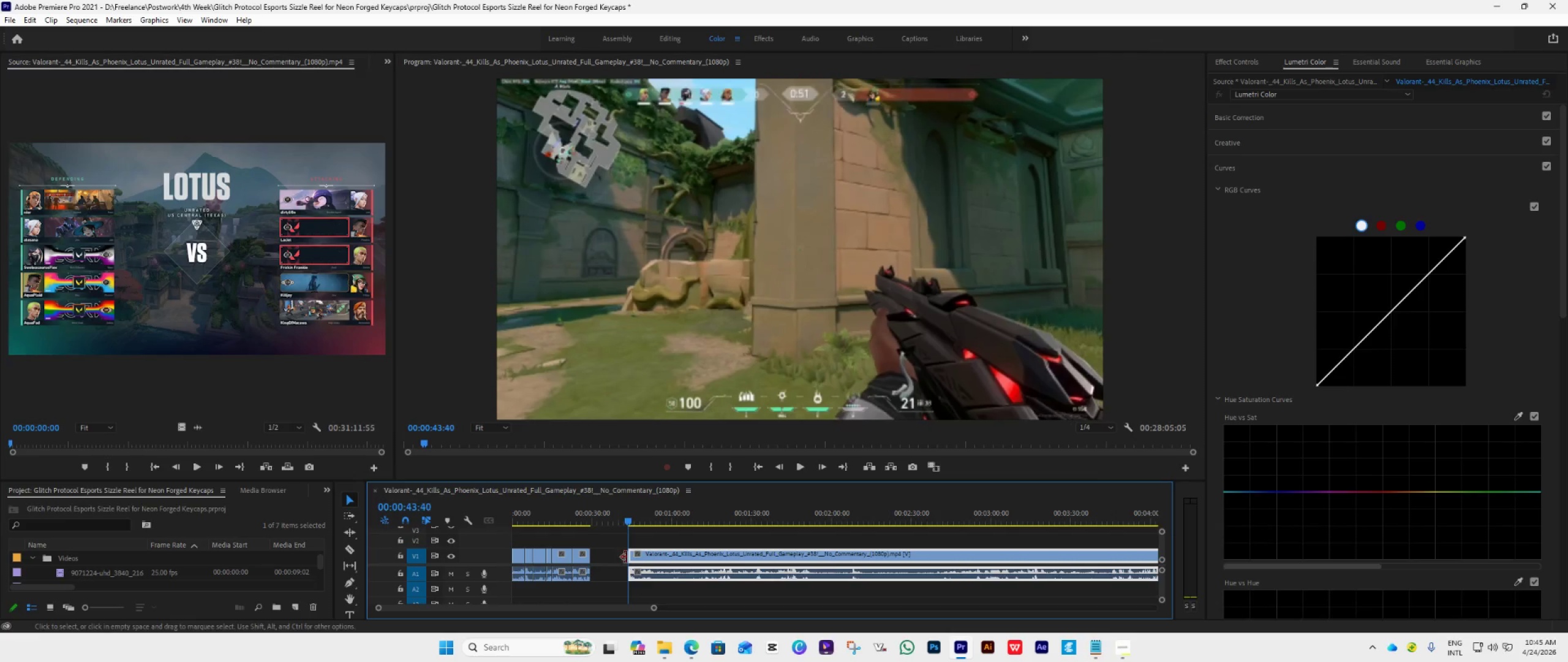 
key(ArrowRight)
 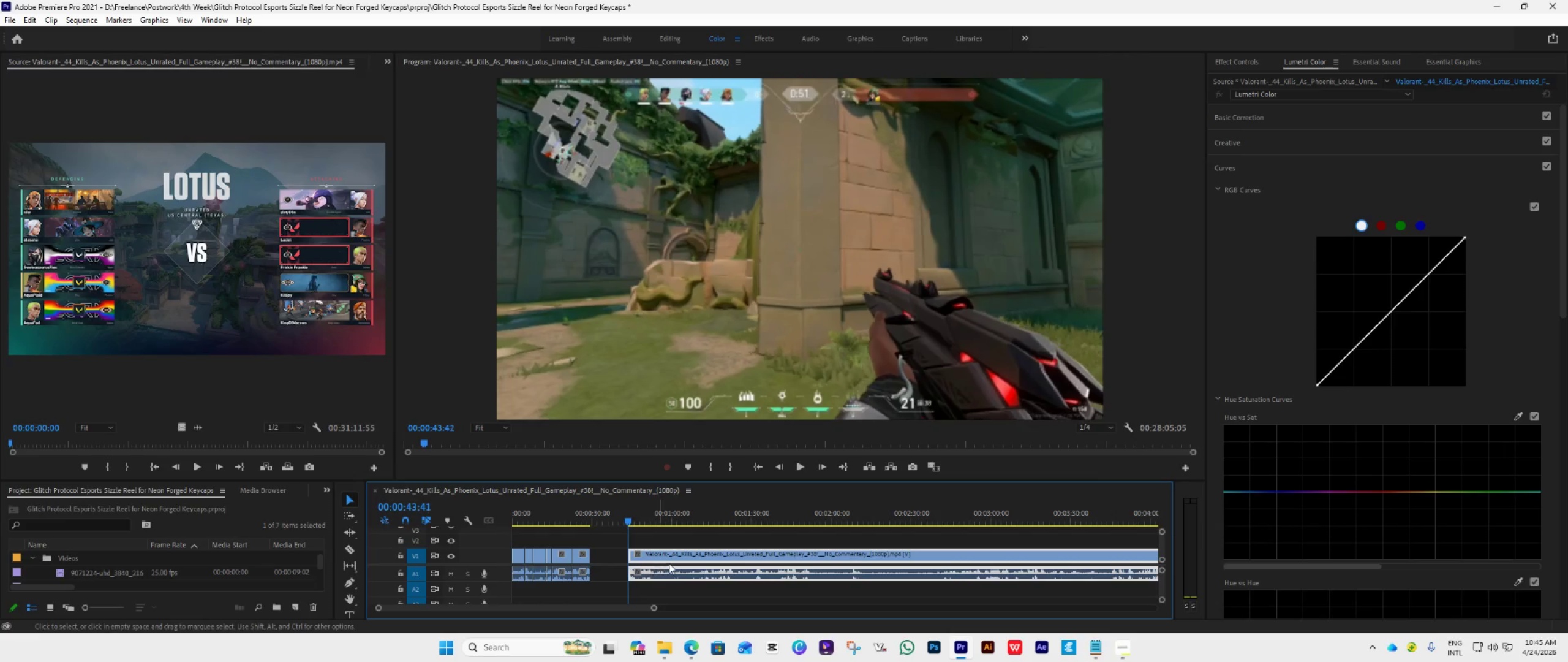 
key(ArrowRight)
 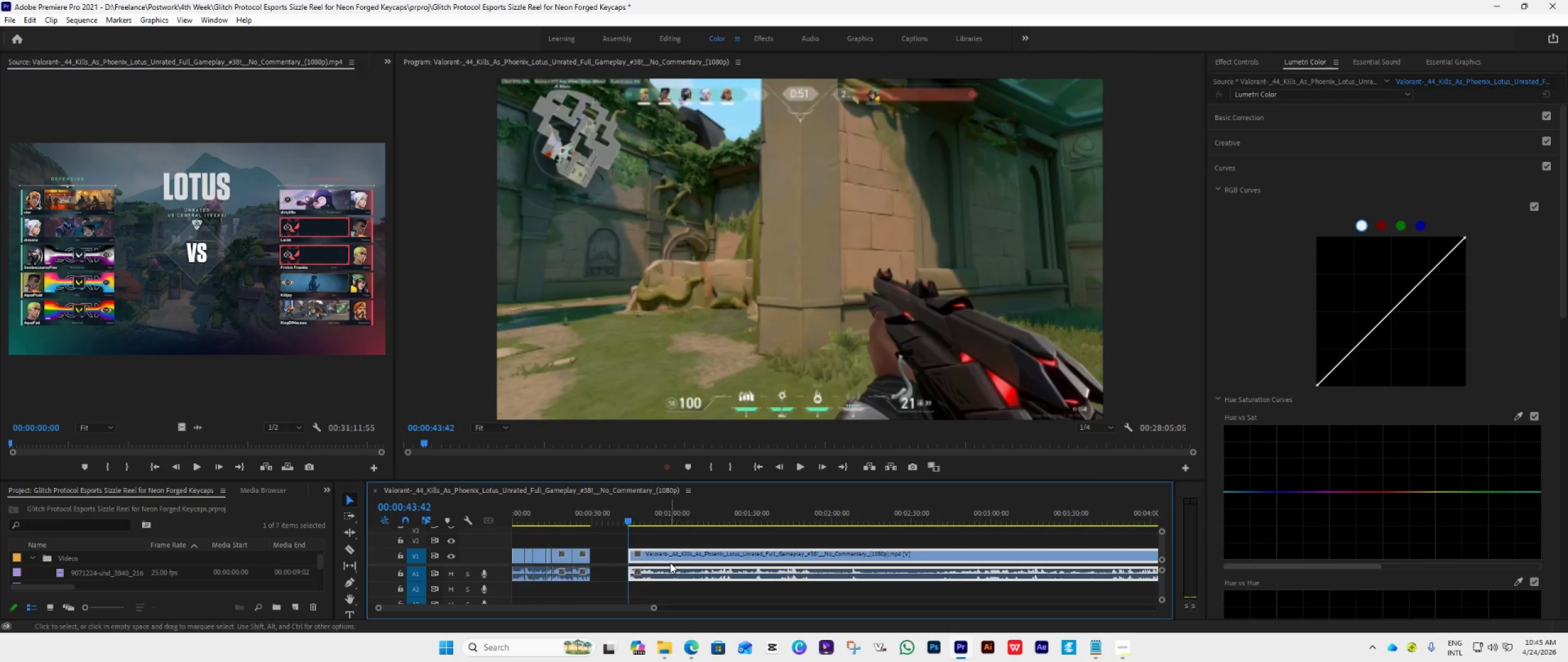 
key(ArrowRight)
 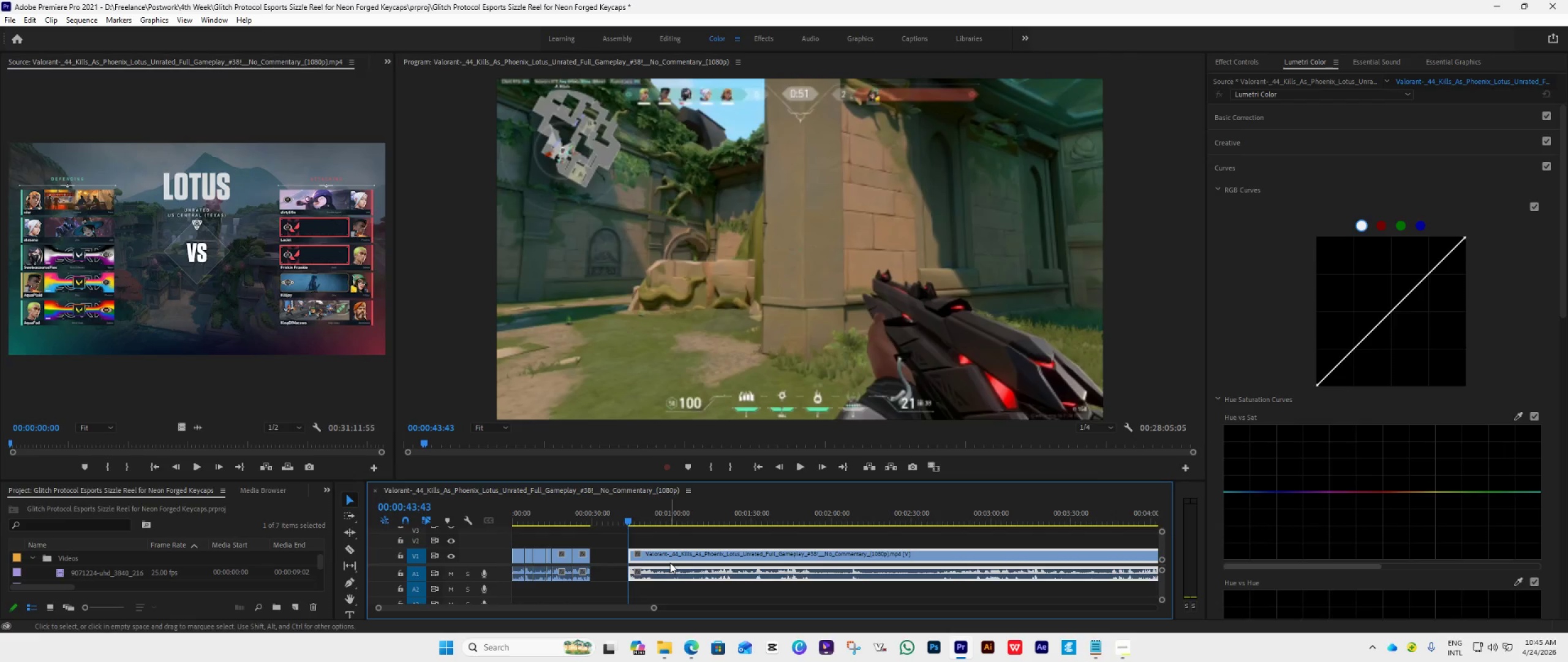 
key(ArrowRight)
 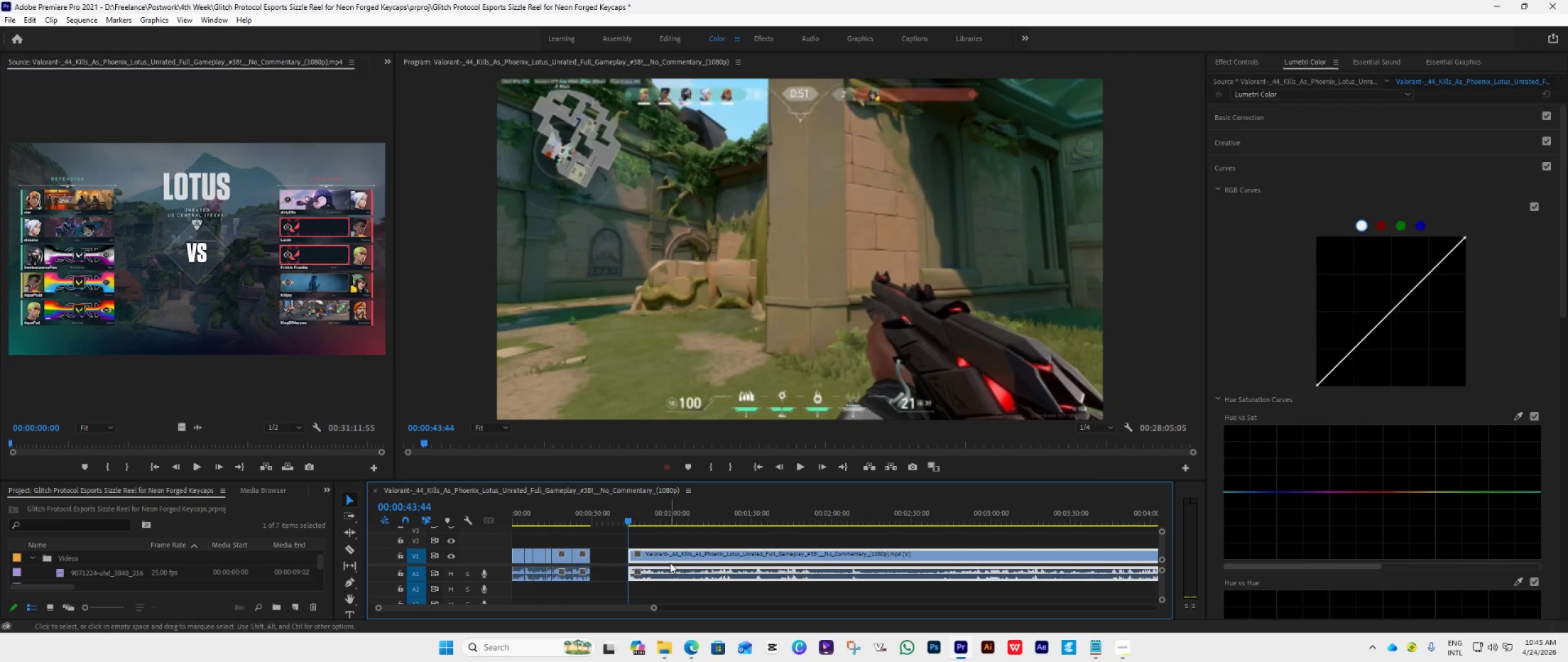 
key(ArrowRight)
 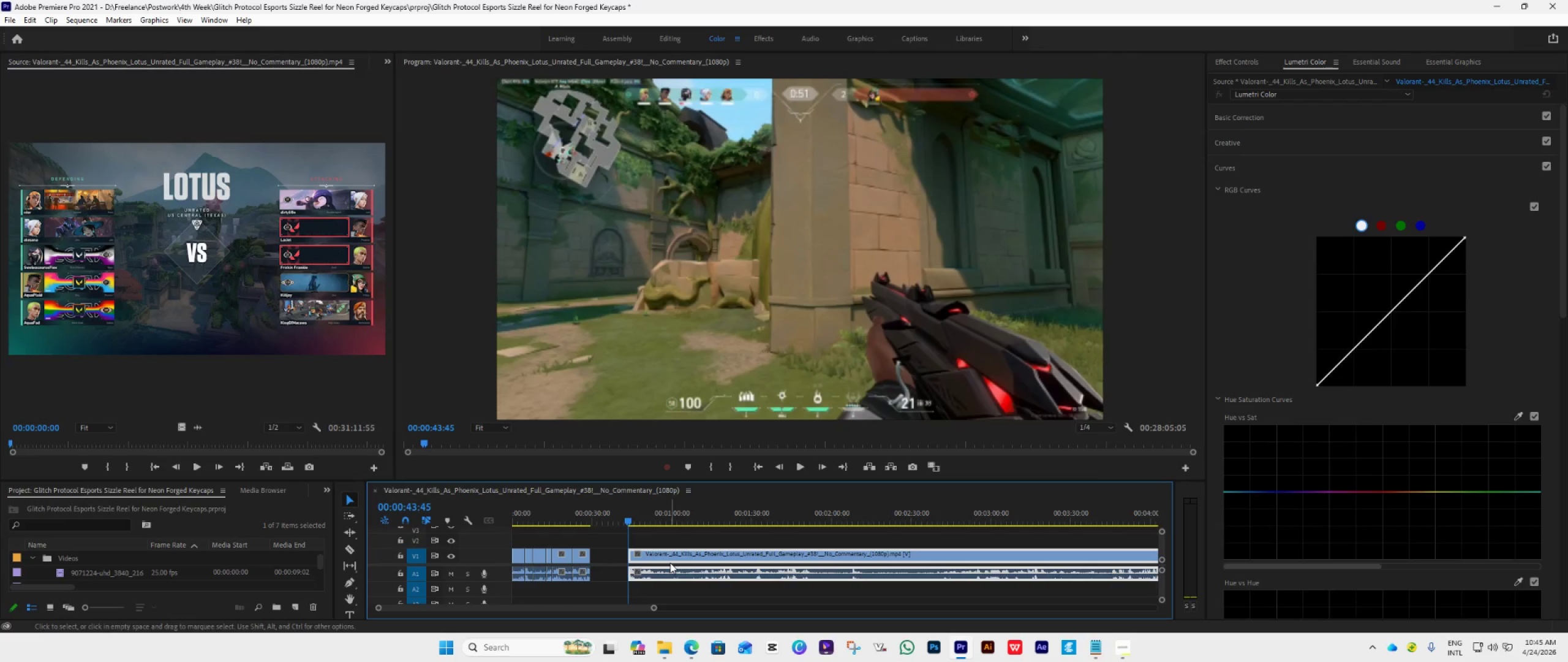 
key(ArrowRight)
 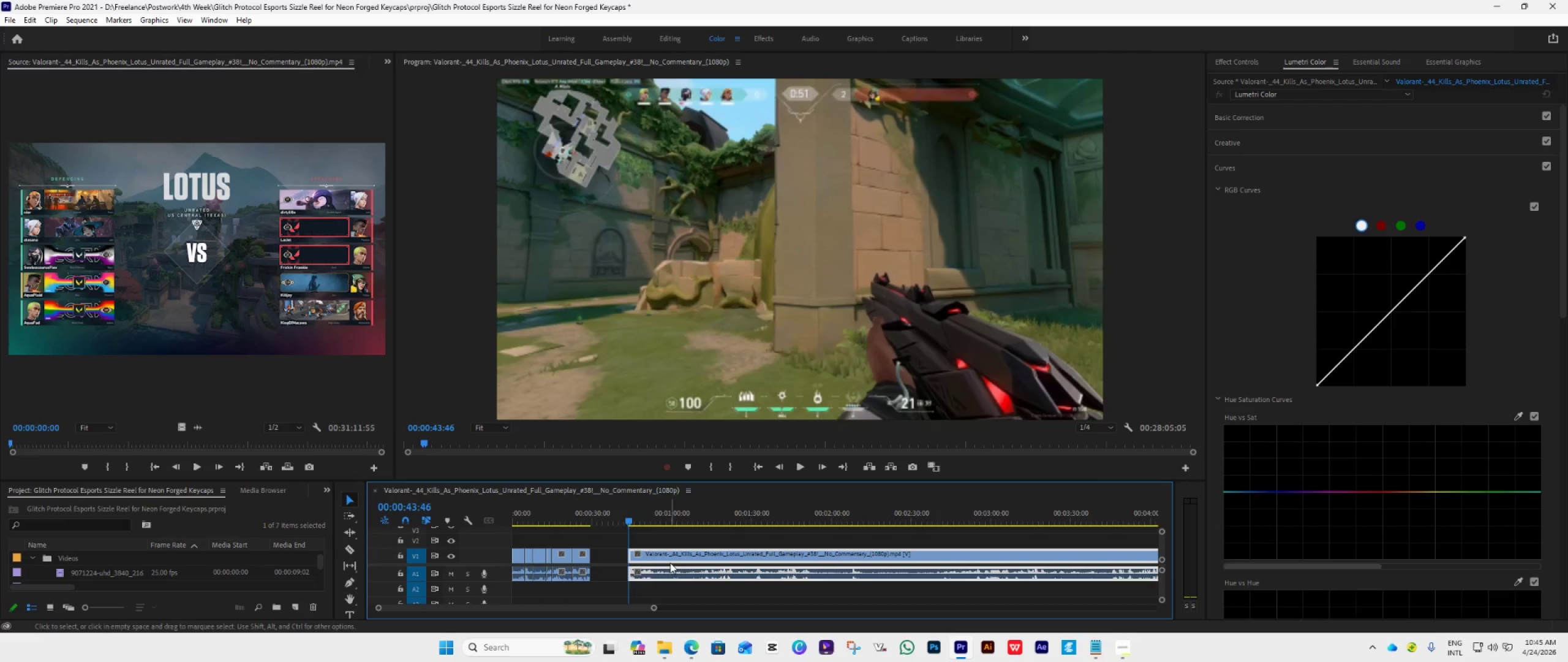 
key(ArrowRight)
 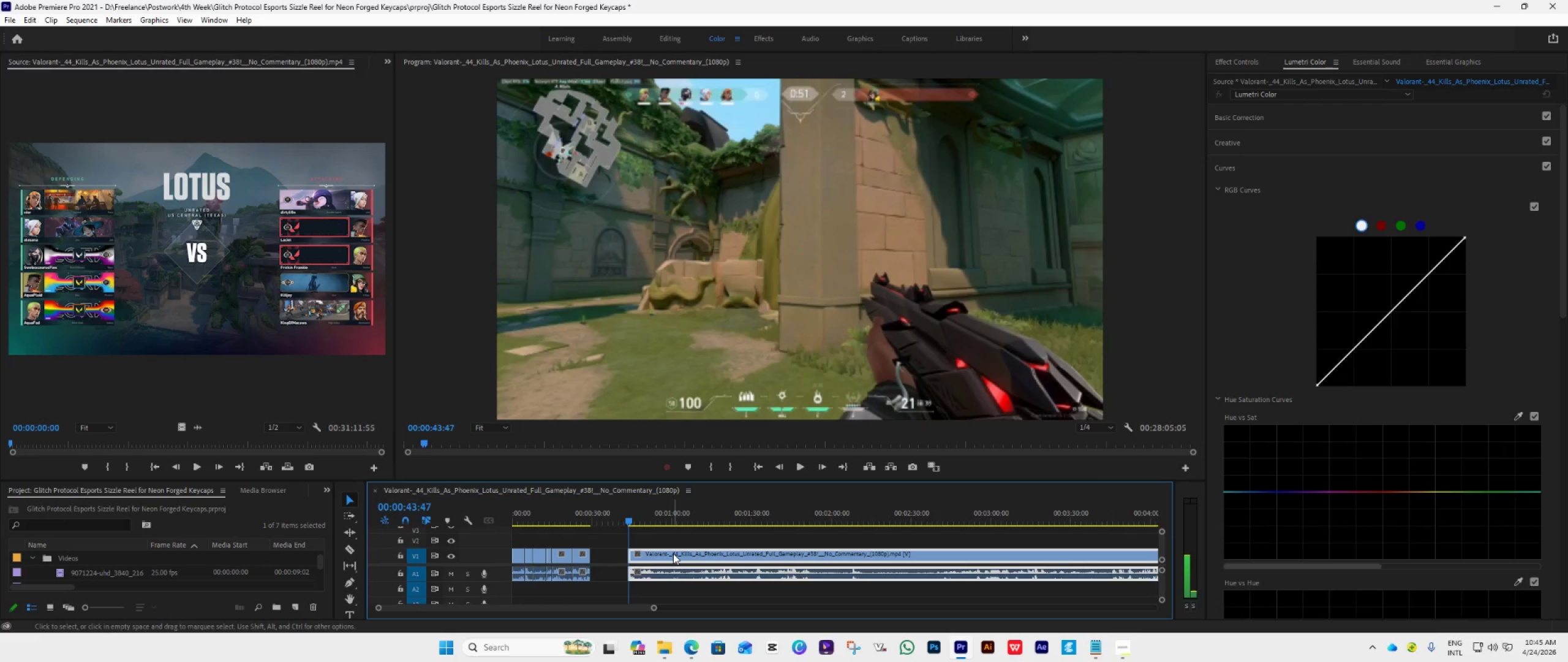 
key(ArrowRight)
 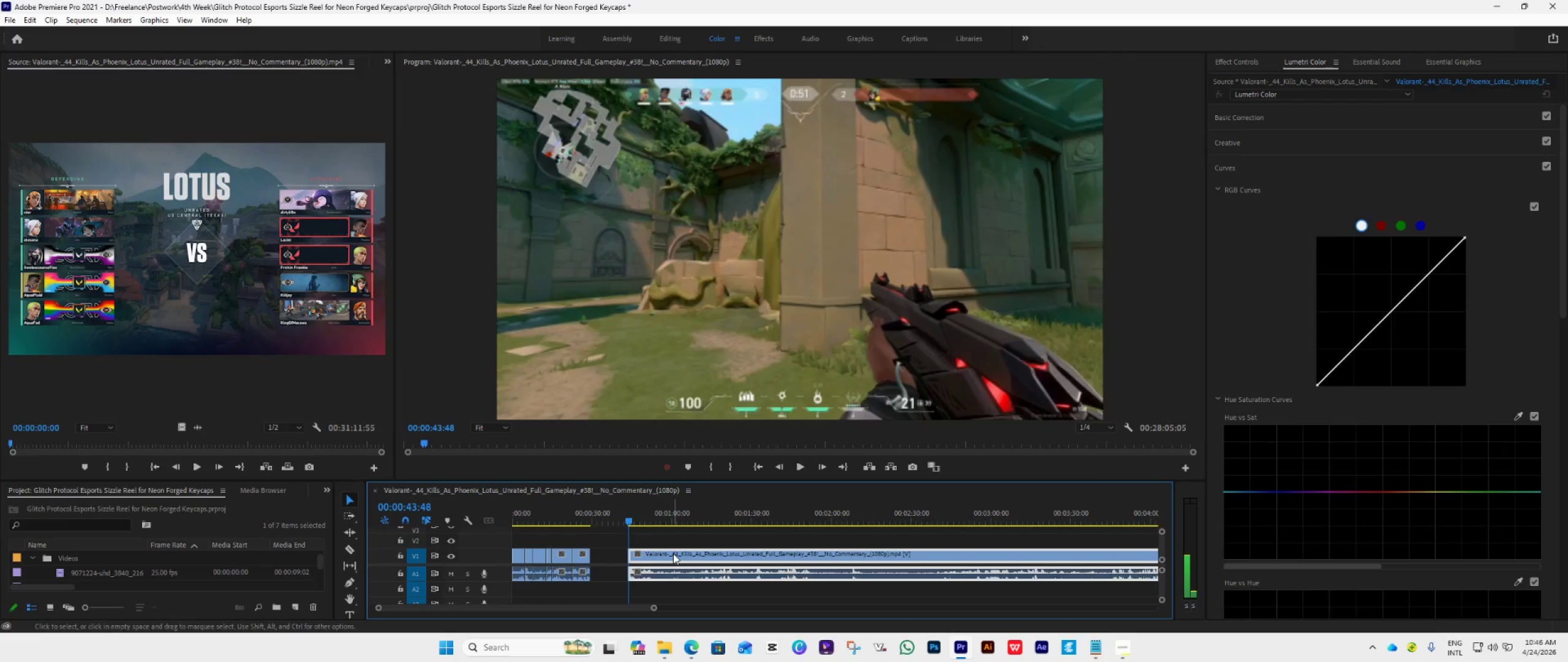 
key(ArrowRight)
 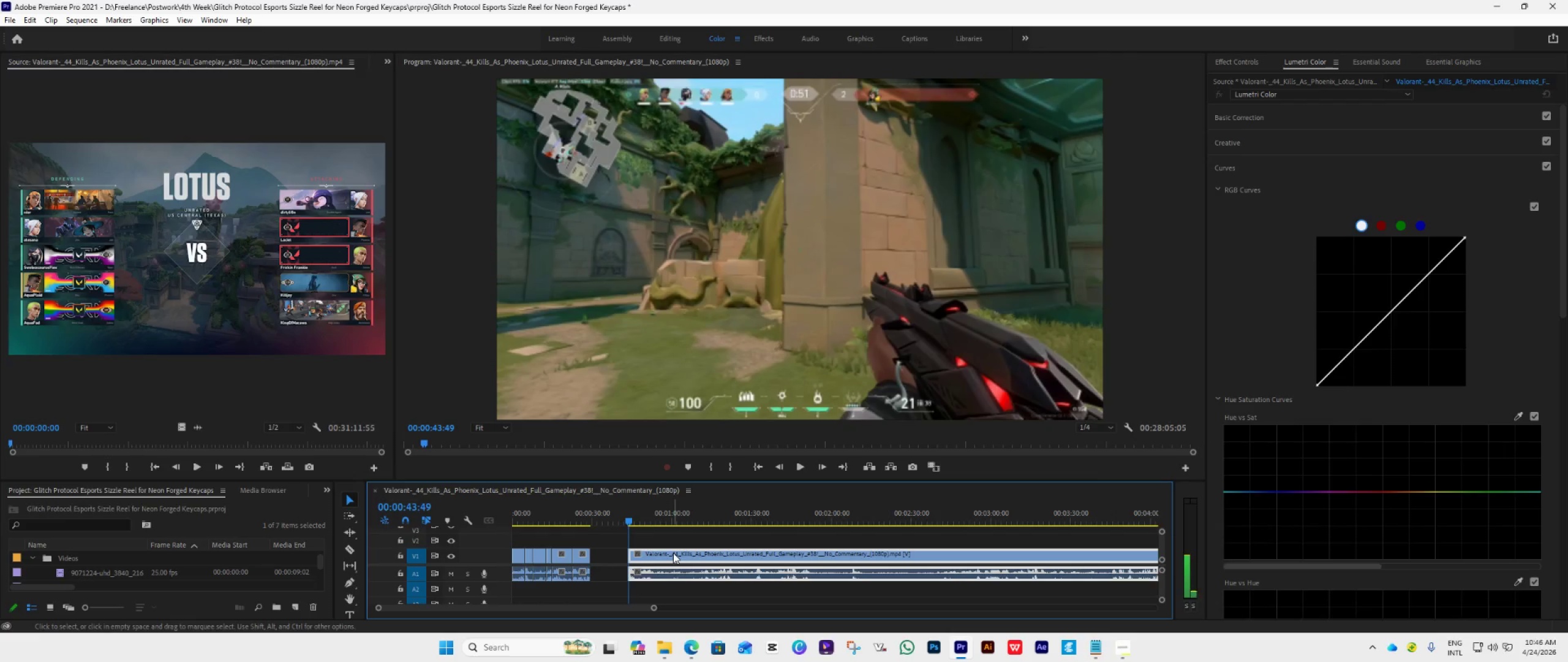 
key(ArrowRight)
 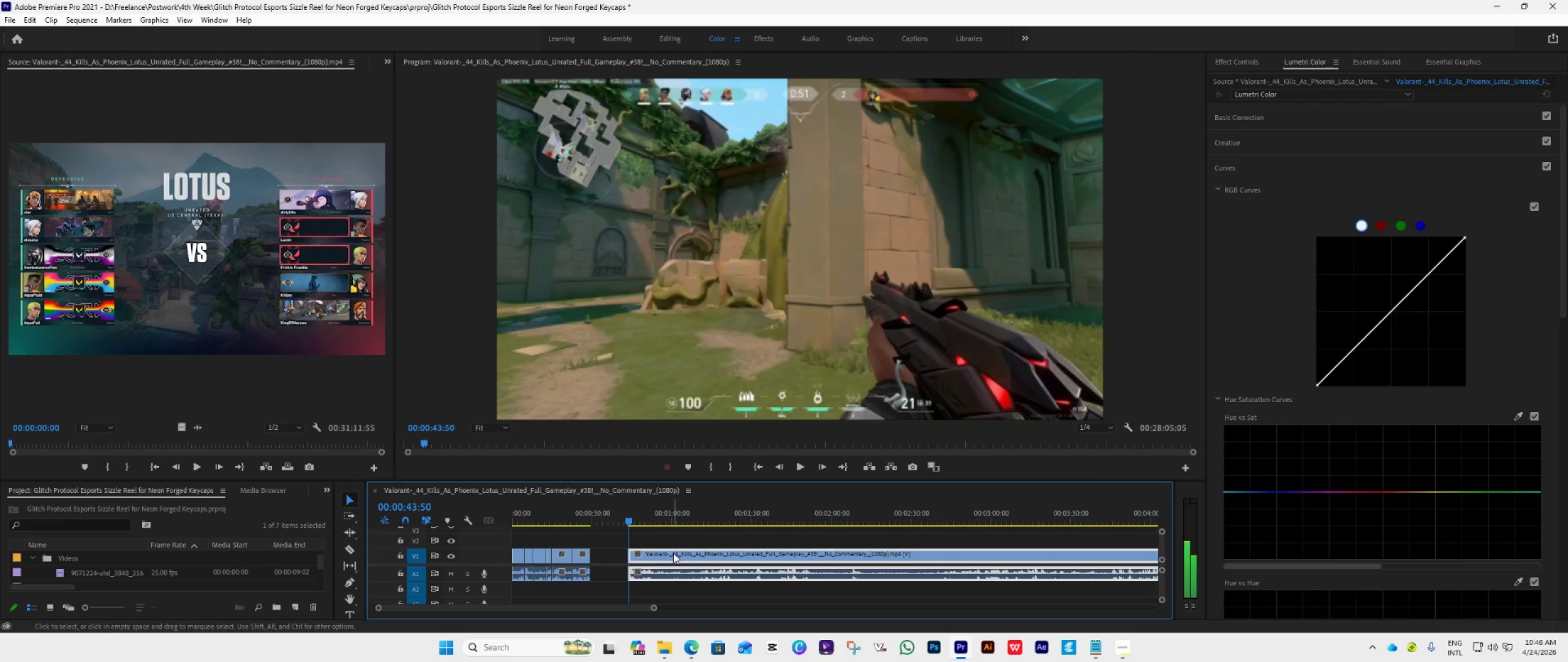 
key(ArrowRight)
 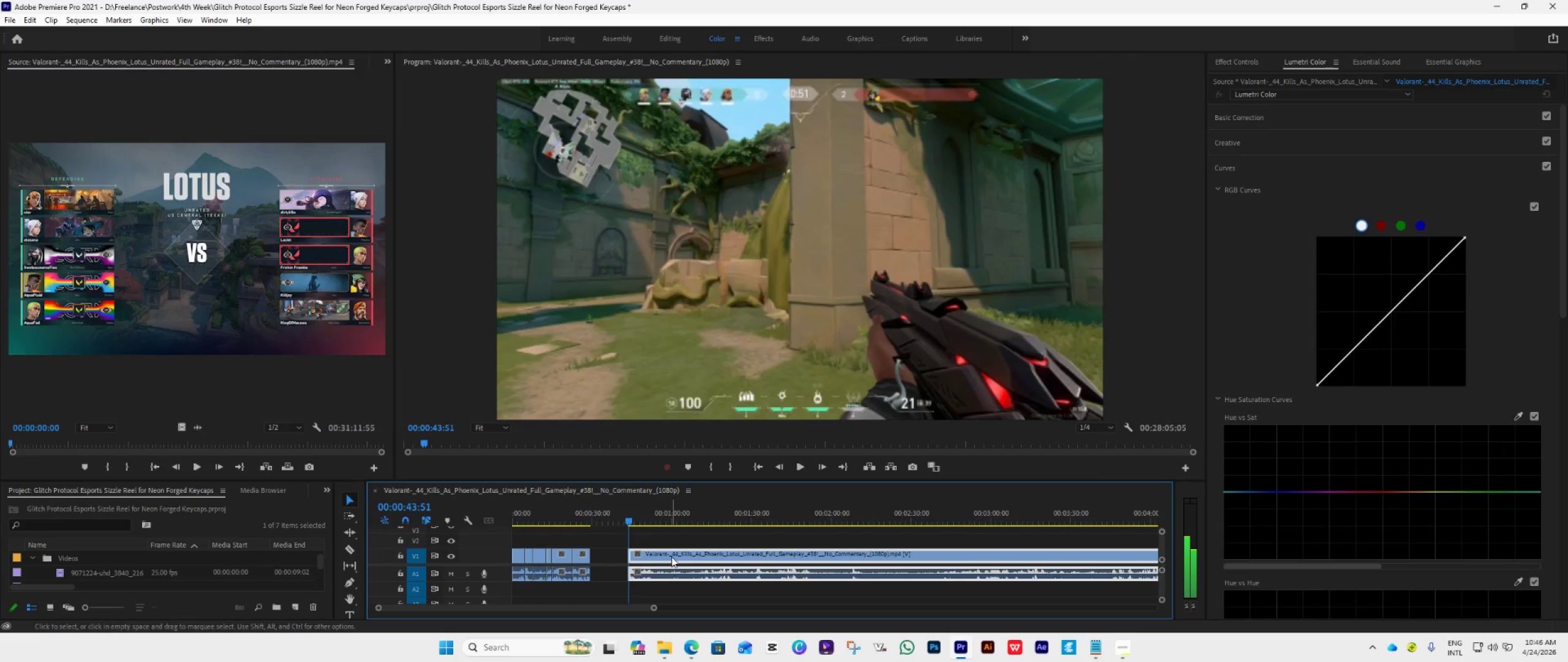 
key(ArrowRight)
 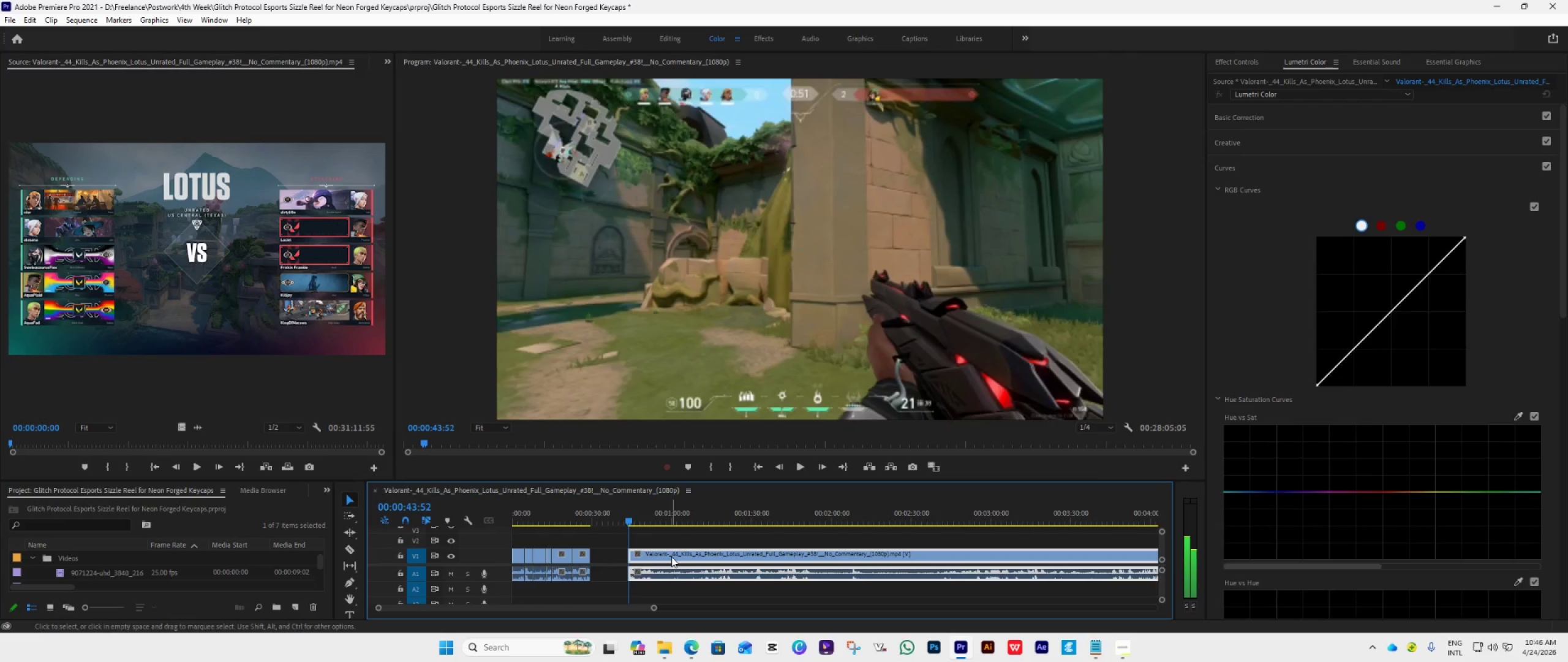 
key(ArrowRight)
 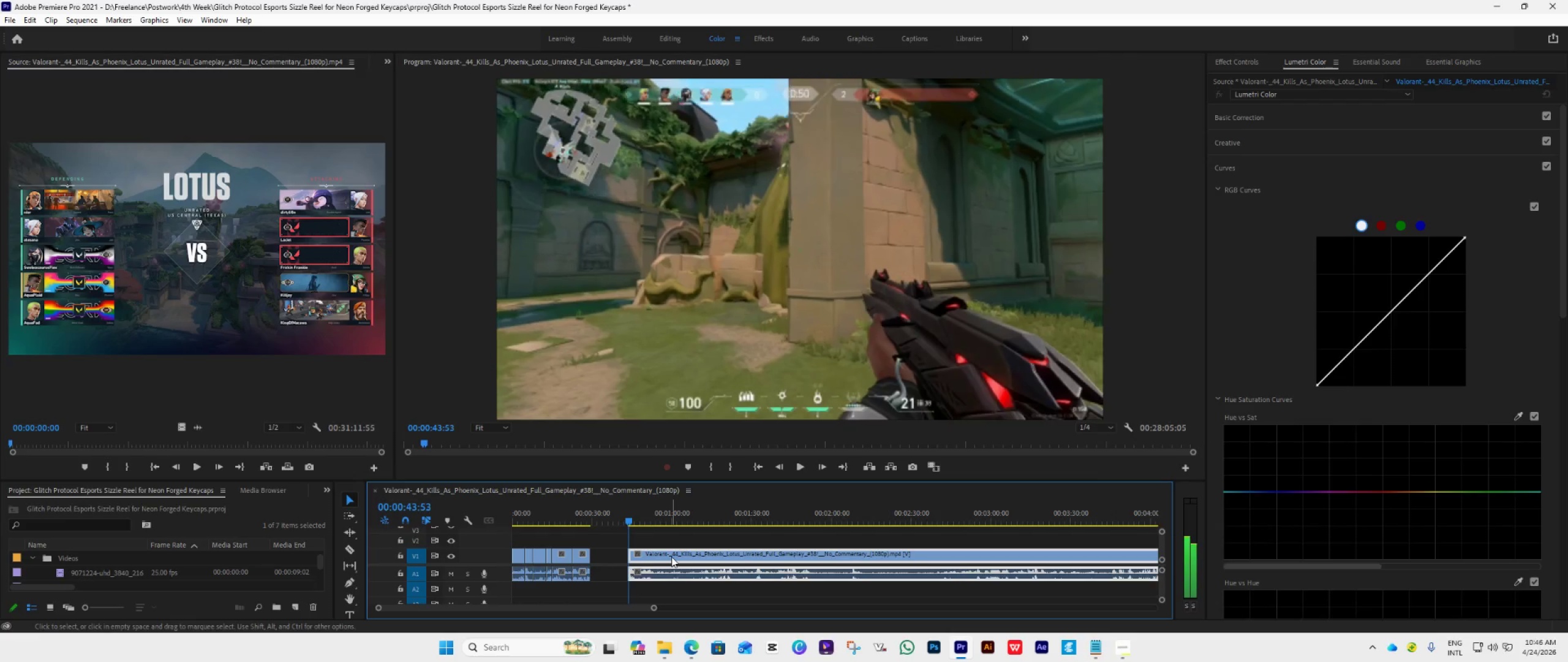 
key(ArrowRight)
 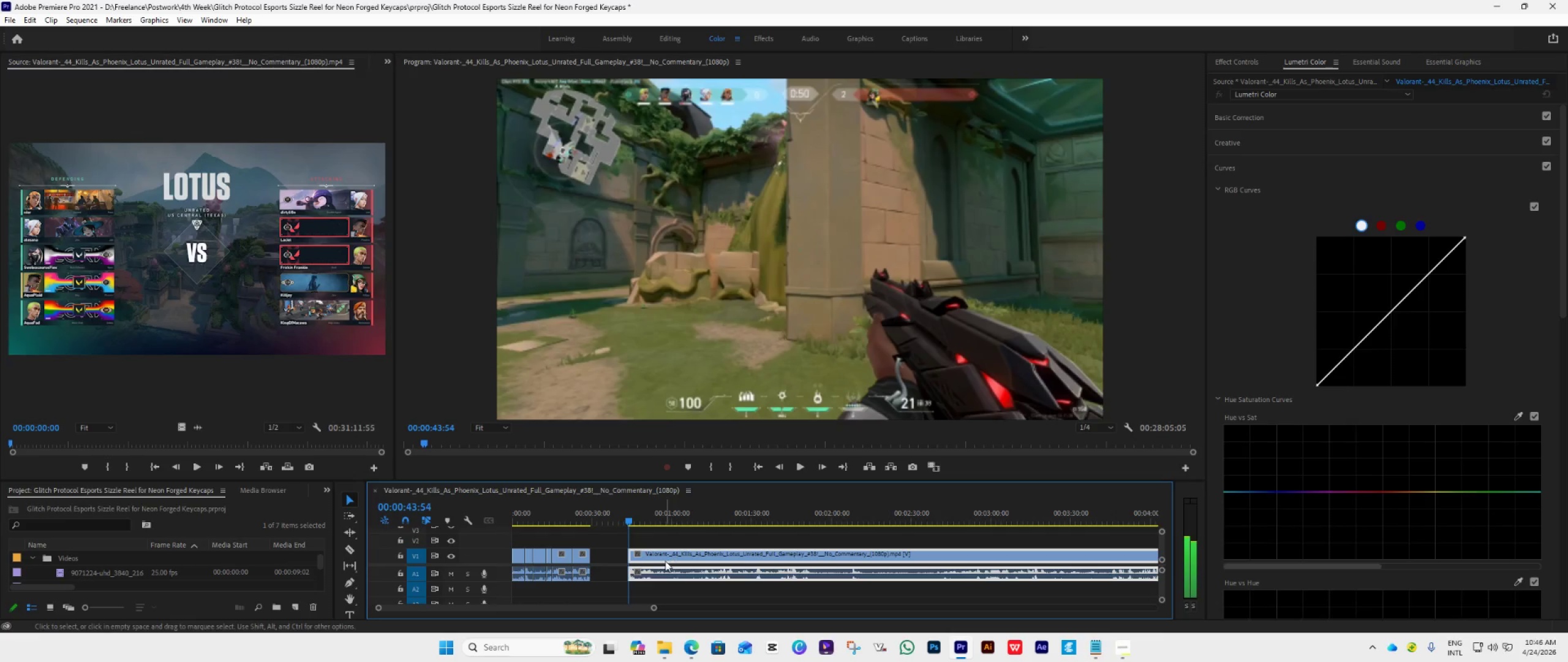 
key(ArrowRight)
 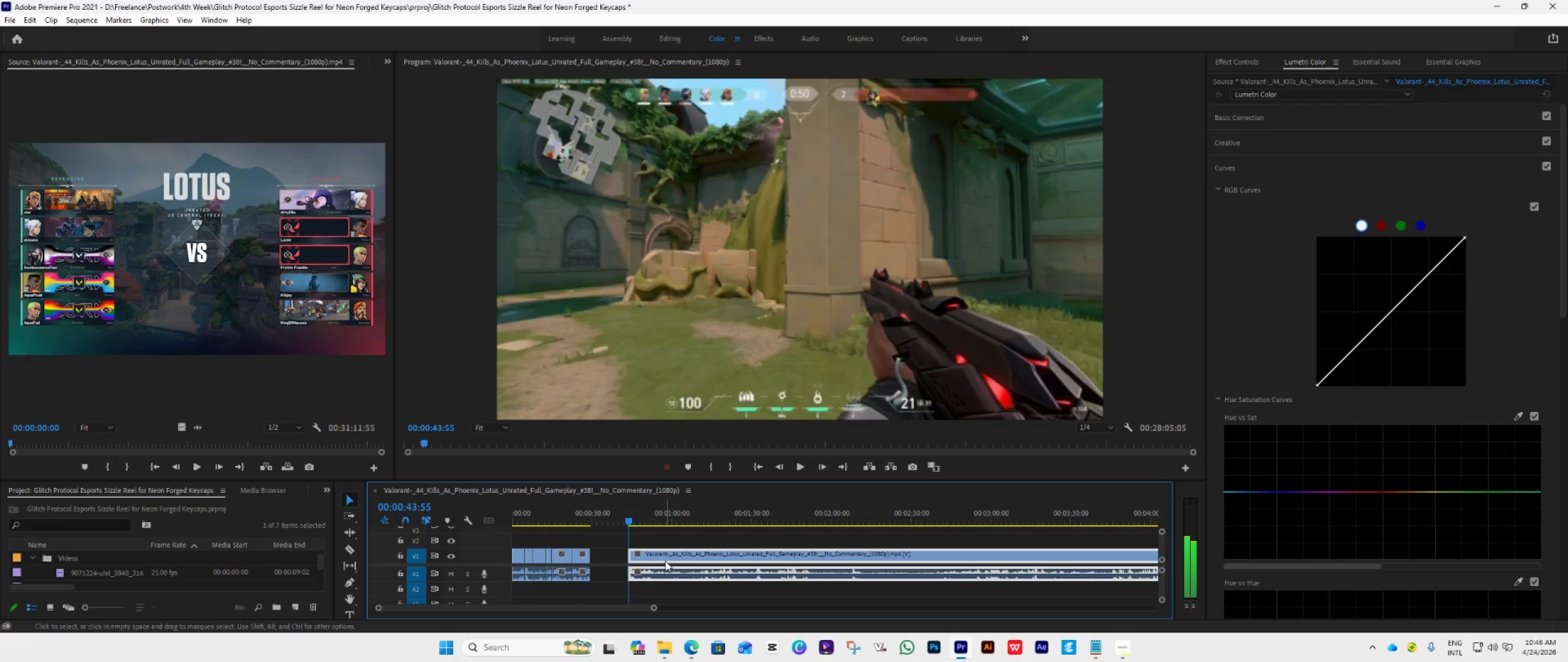 
key(ArrowRight)
 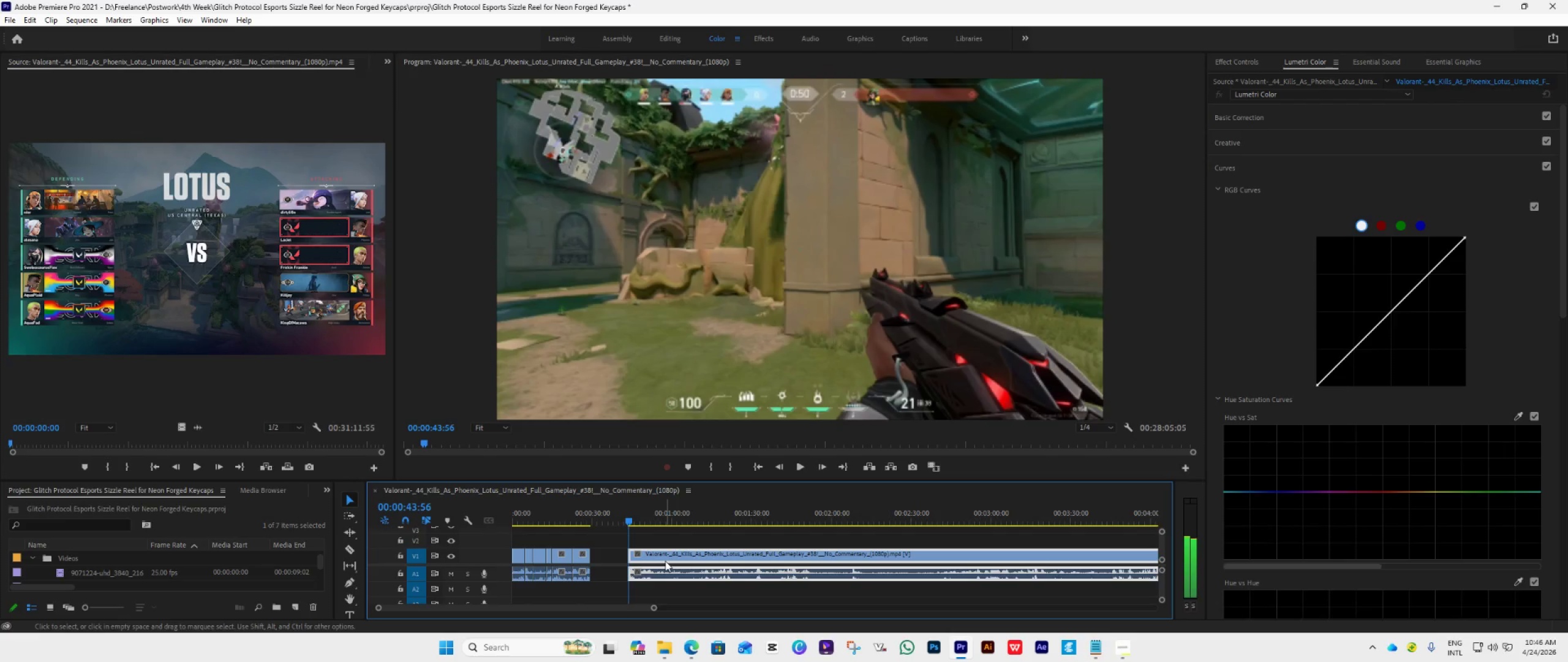 
key(ArrowRight)
 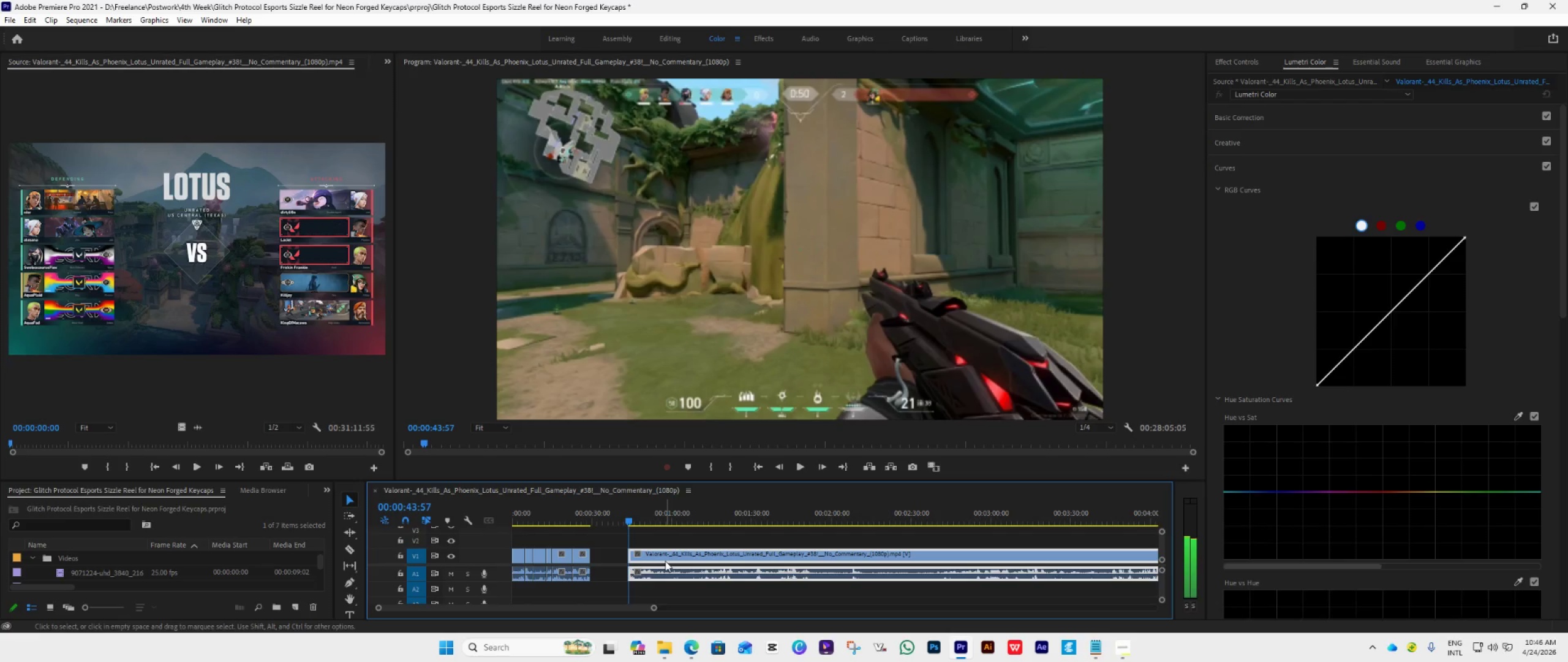 
key(ArrowRight)
 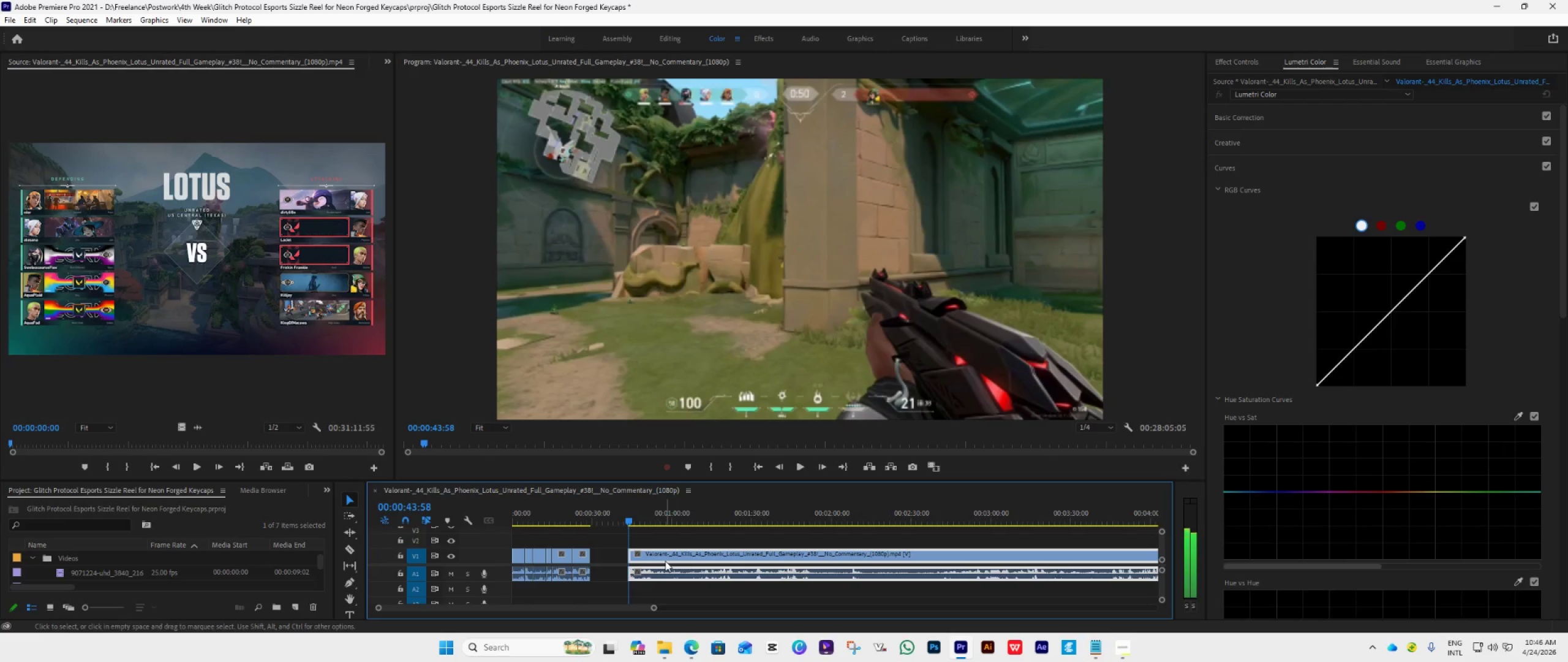 
key(ArrowRight)
 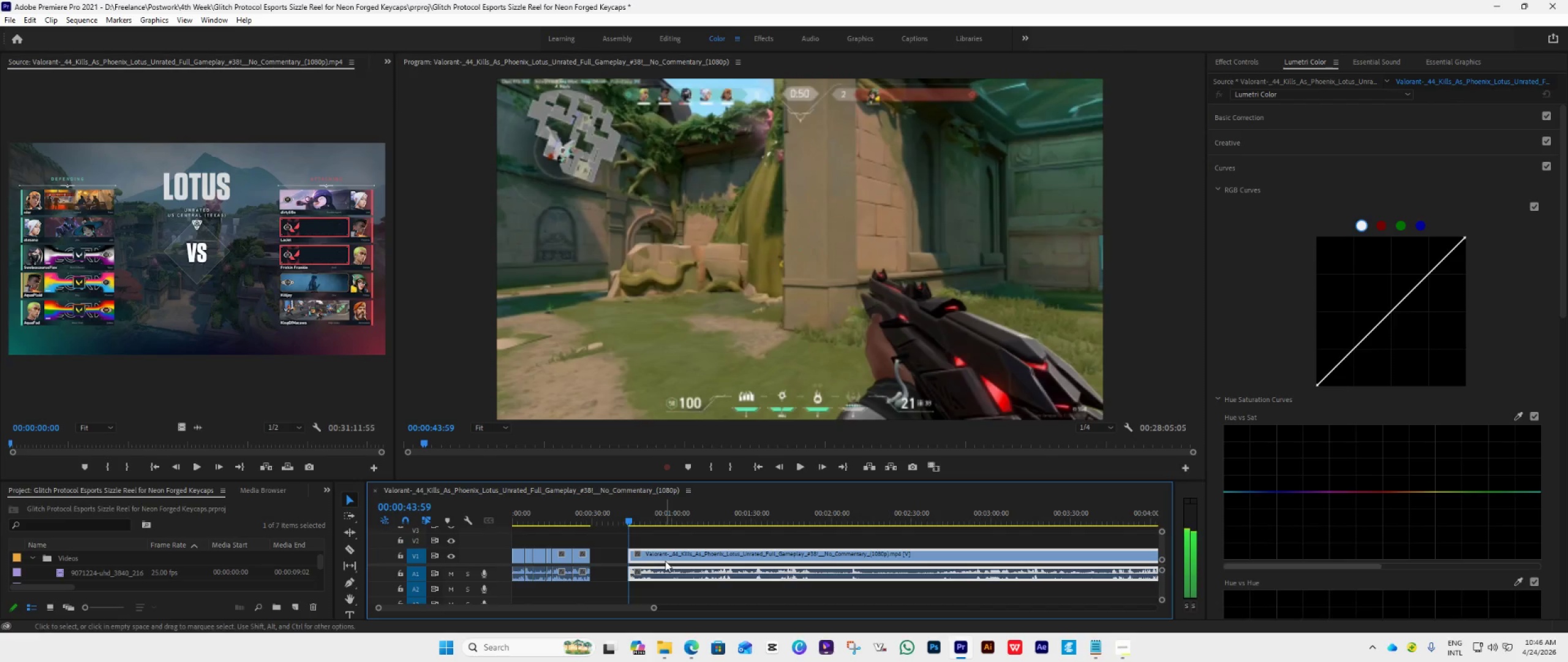 
key(ArrowRight)
 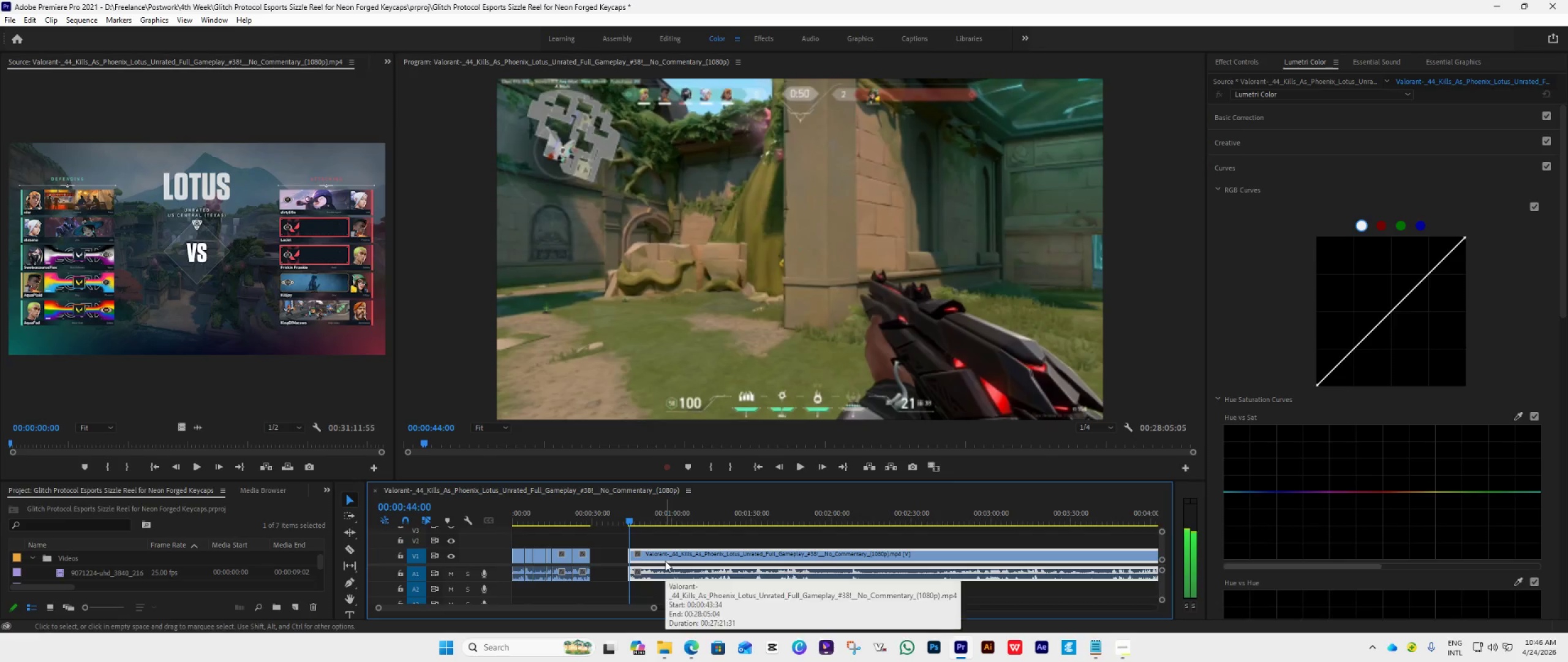 
key(ArrowRight)
 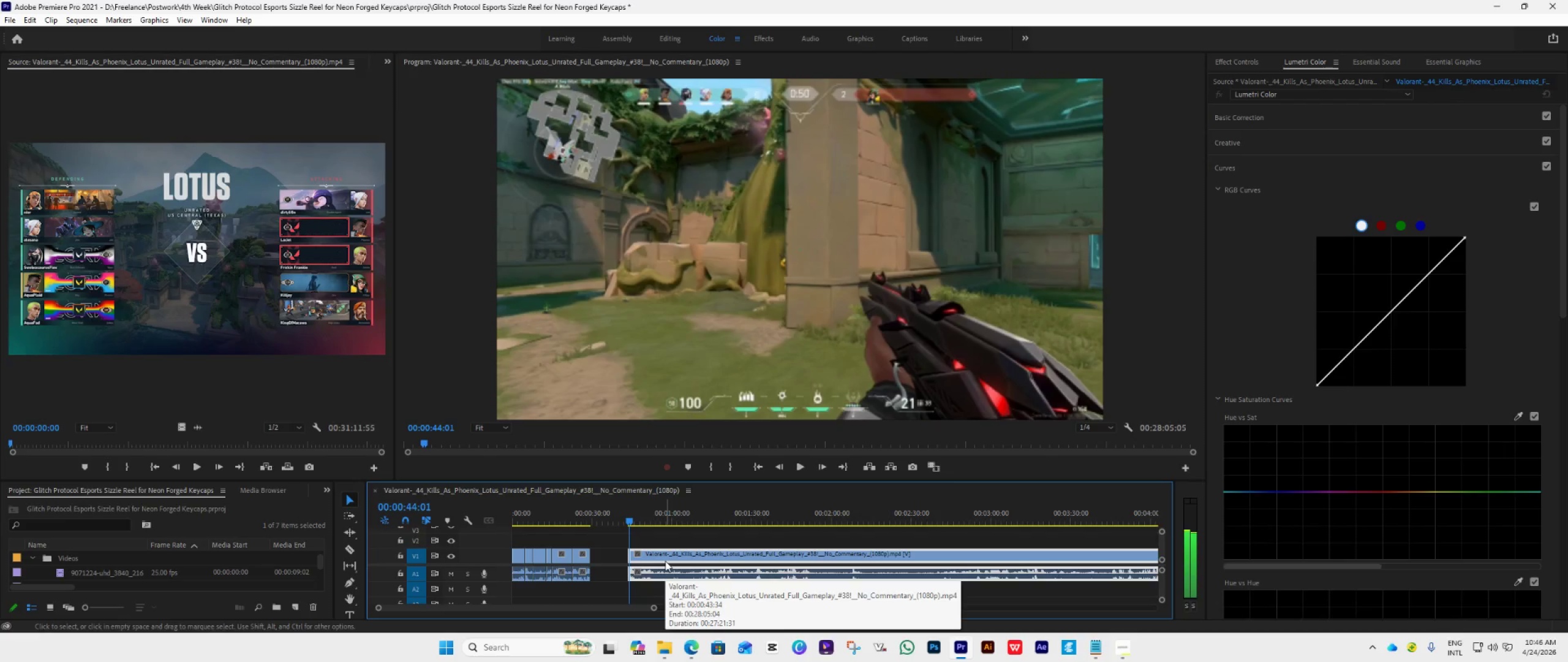 
key(ArrowRight)
 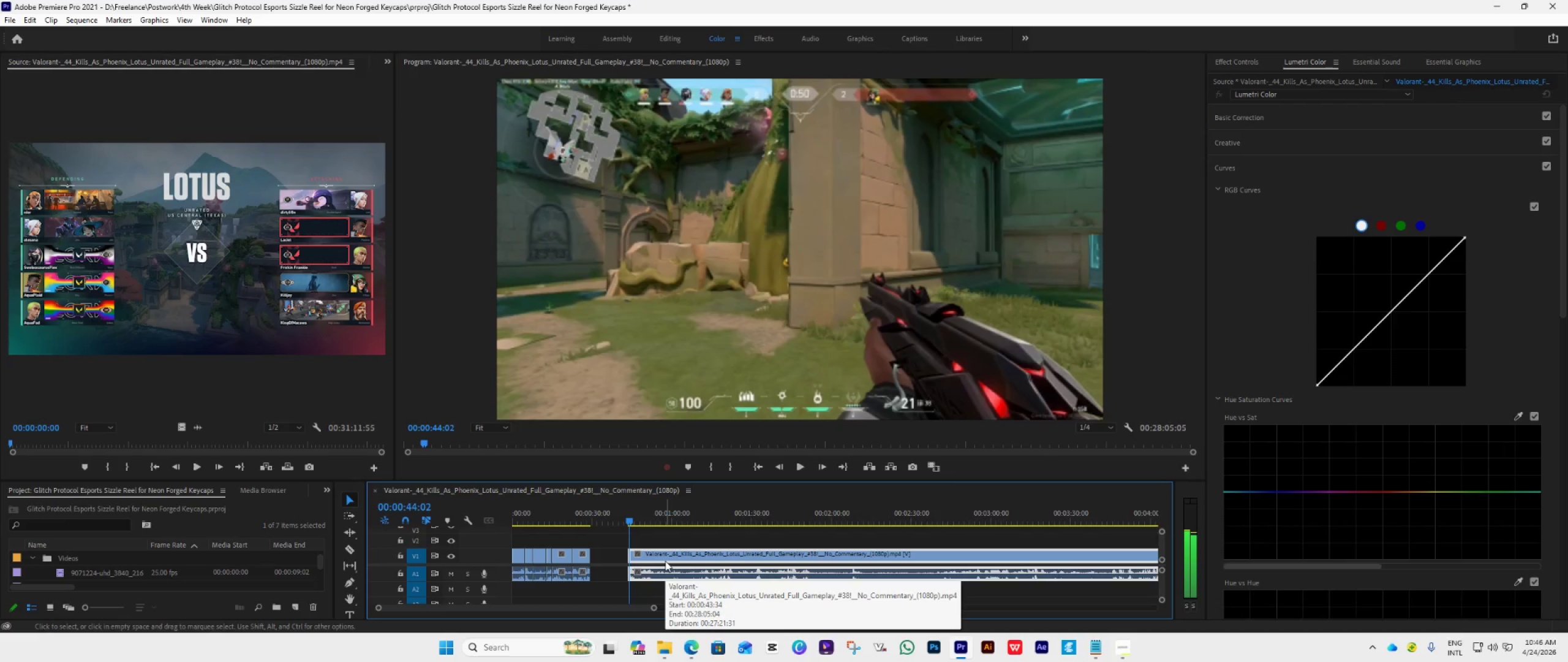 
key(ArrowRight)
 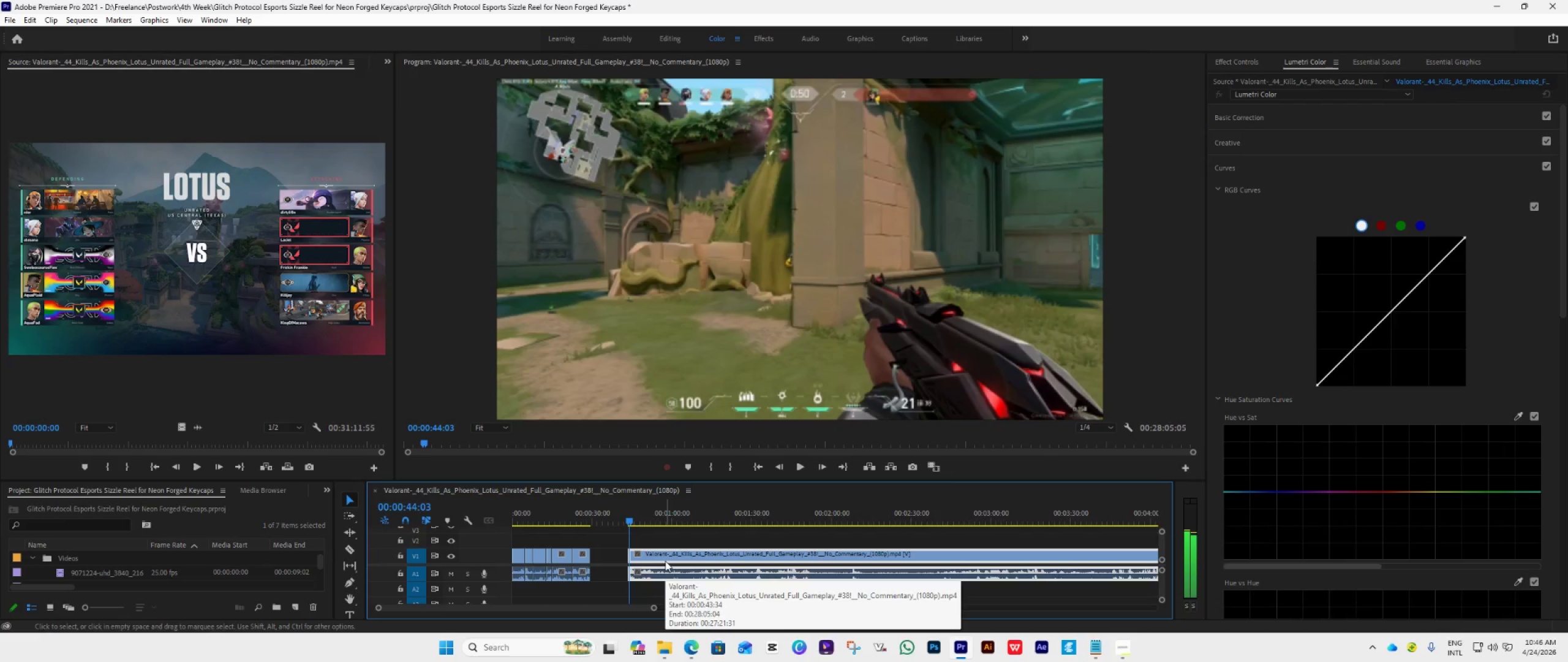 
key(ArrowRight)
 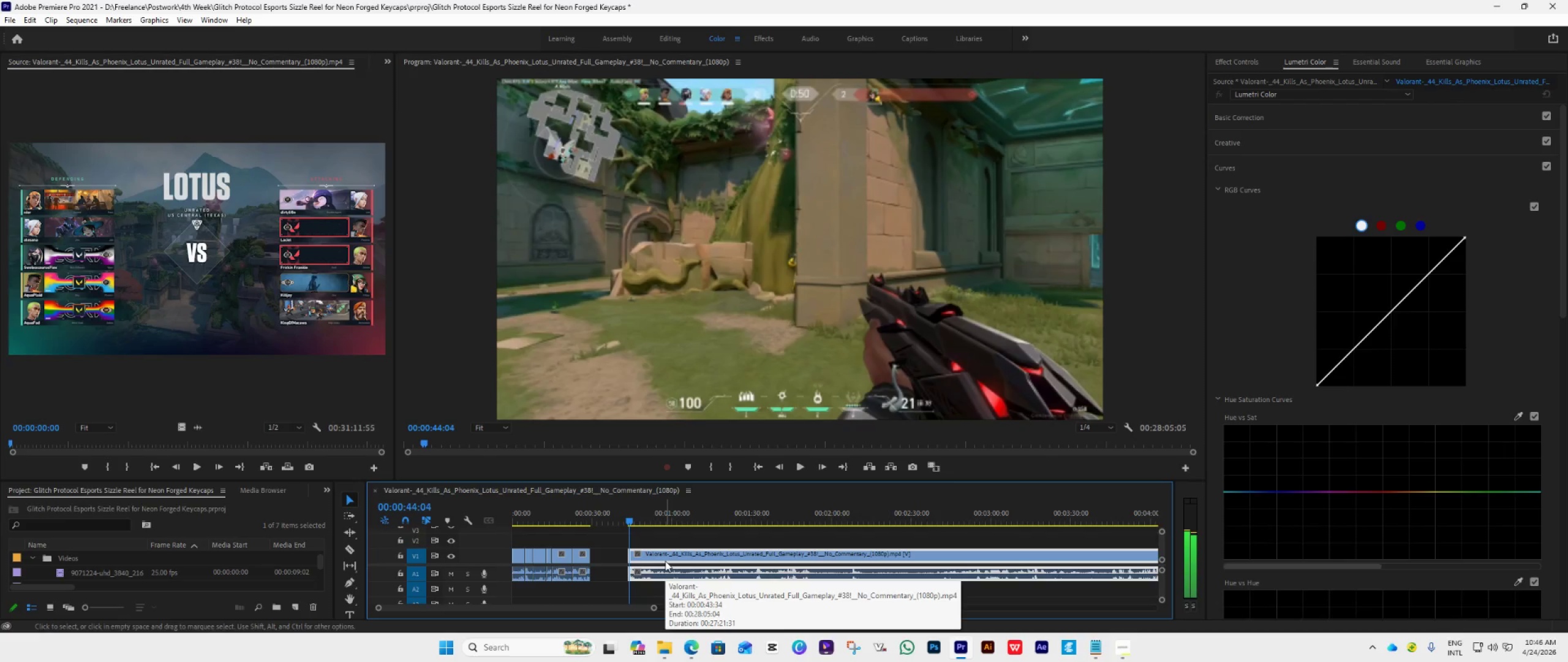 
key(ArrowRight)
 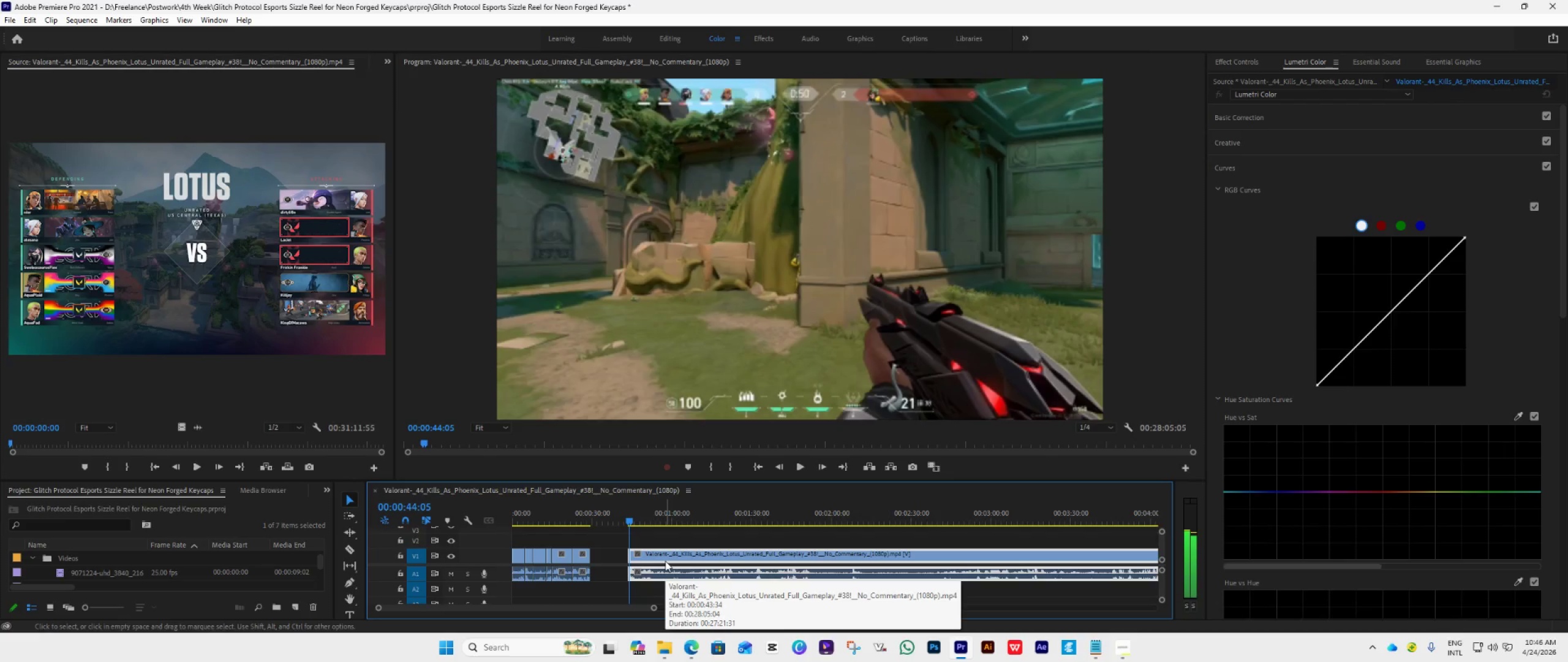 
key(ArrowRight)
 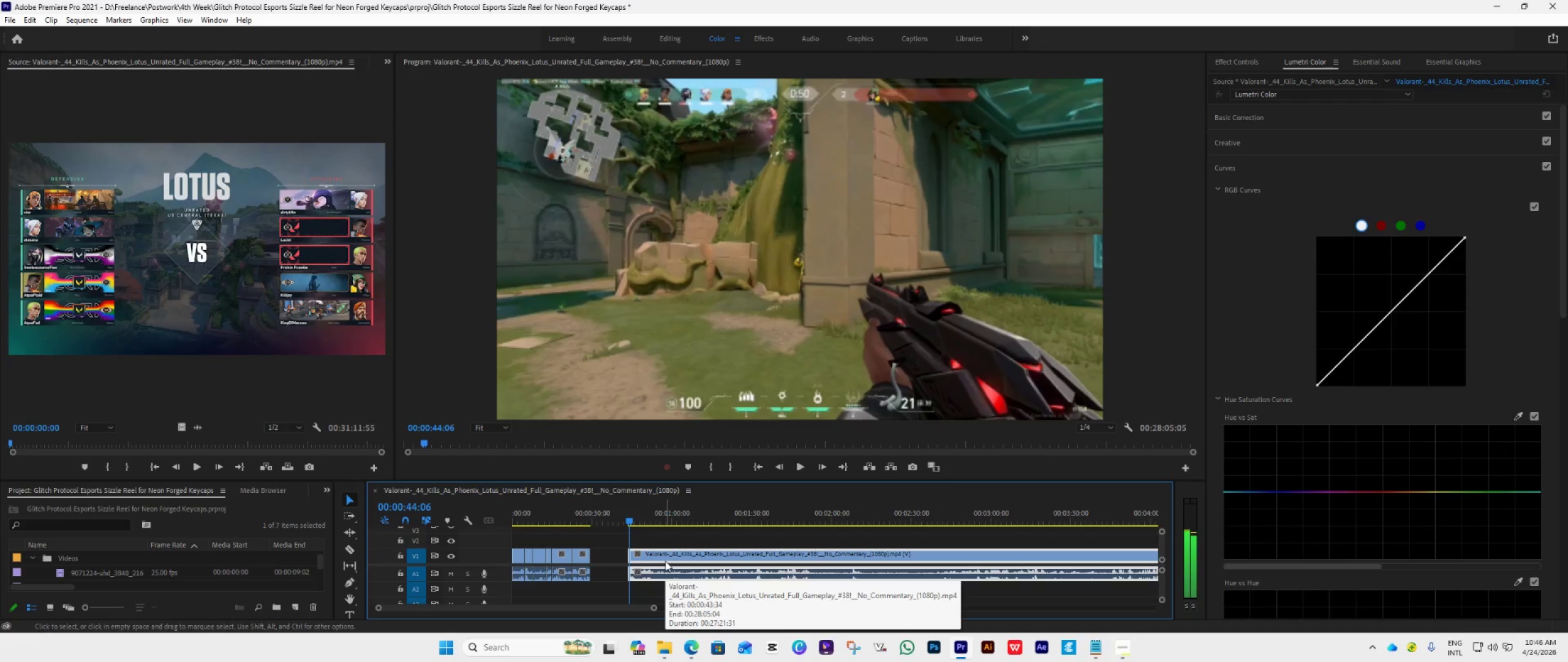 
key(ArrowRight)
 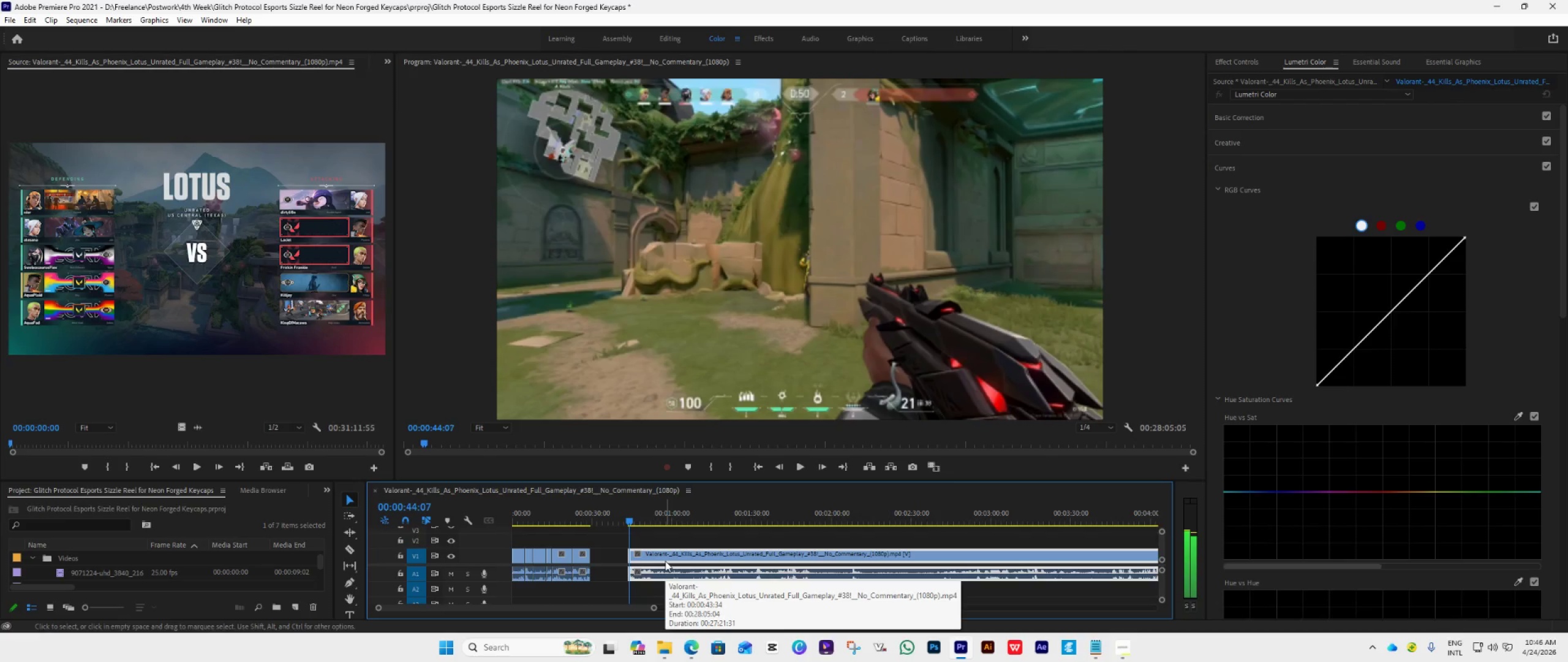 
key(ArrowRight)
 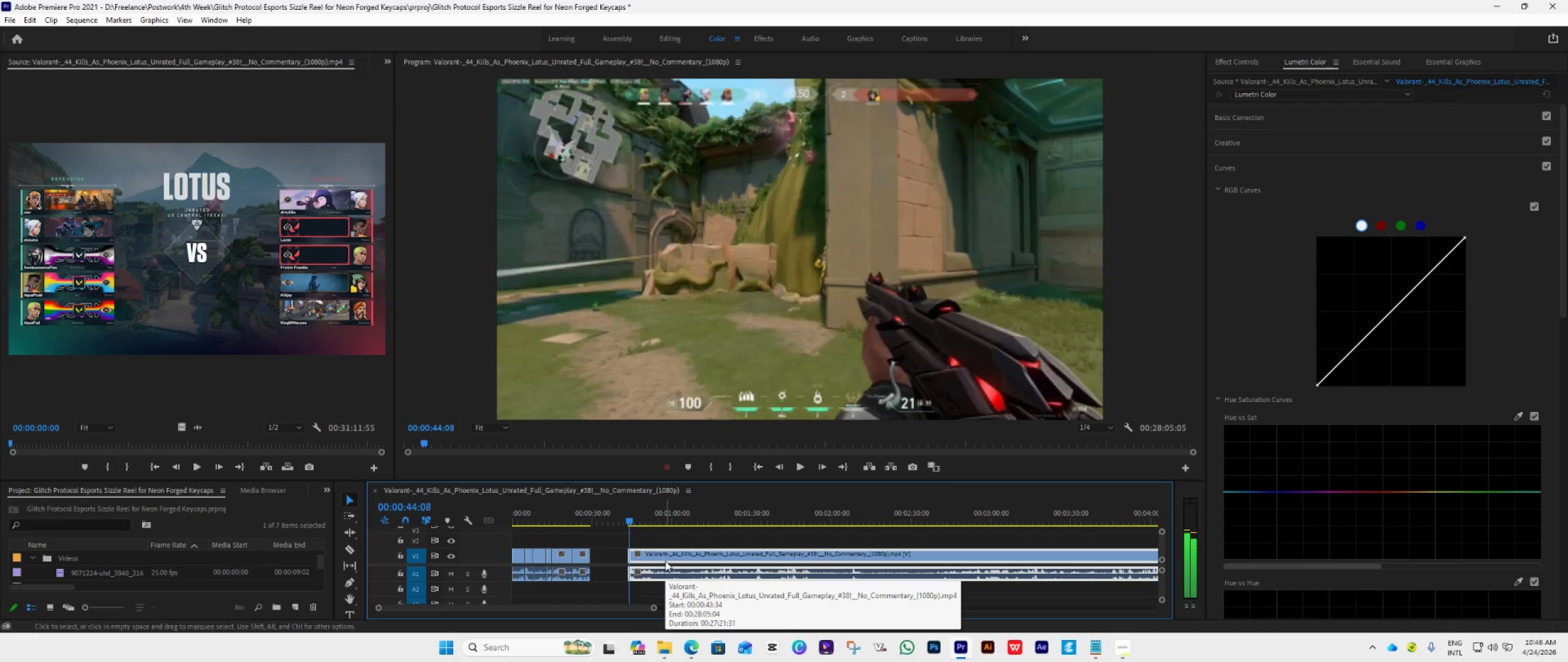 
key(ArrowRight)
 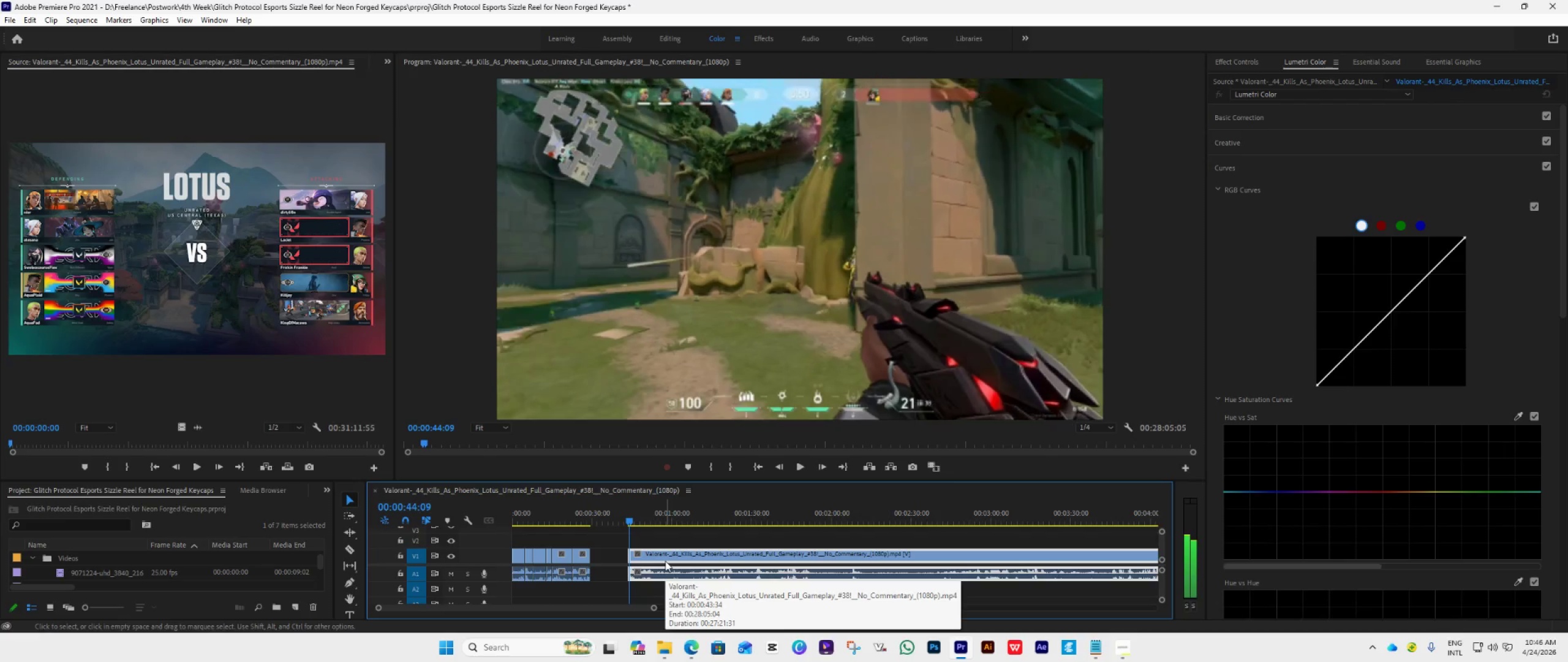 
key(ArrowRight)
 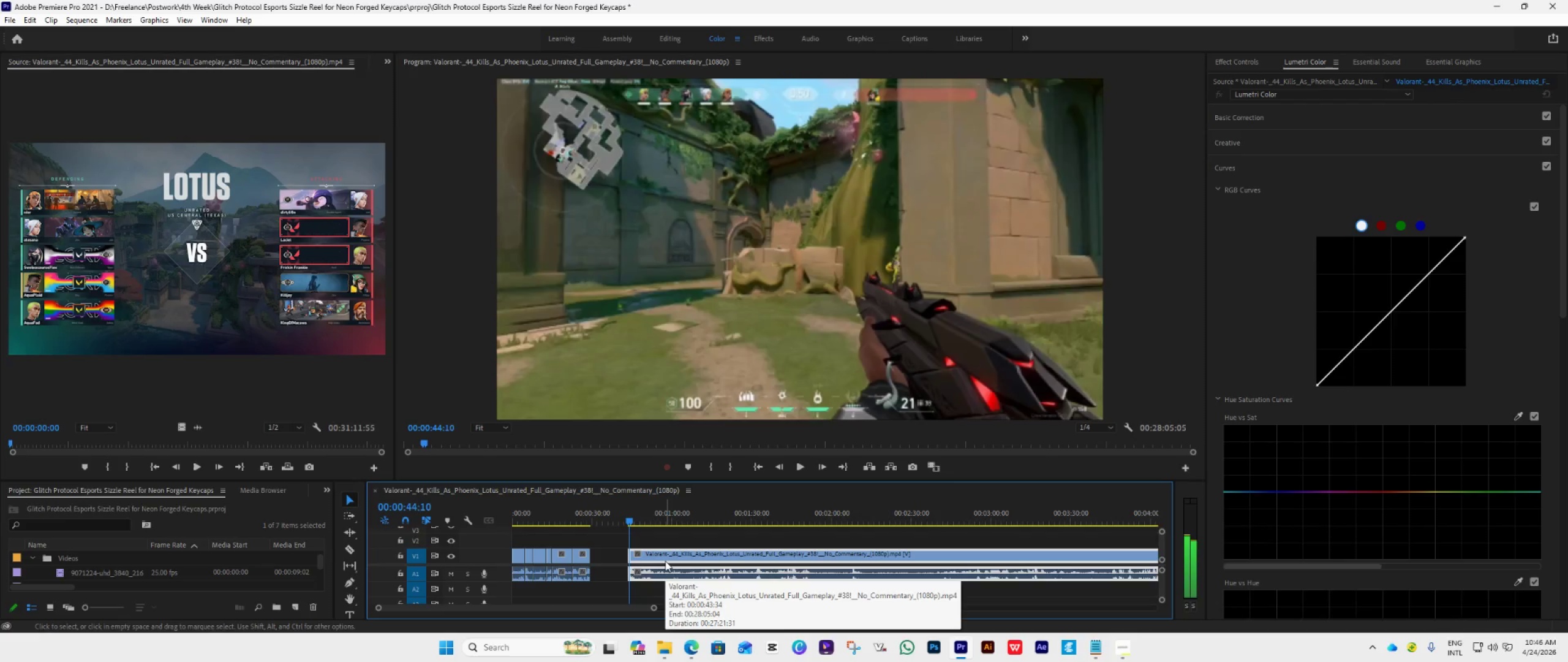 
key(ArrowRight)
 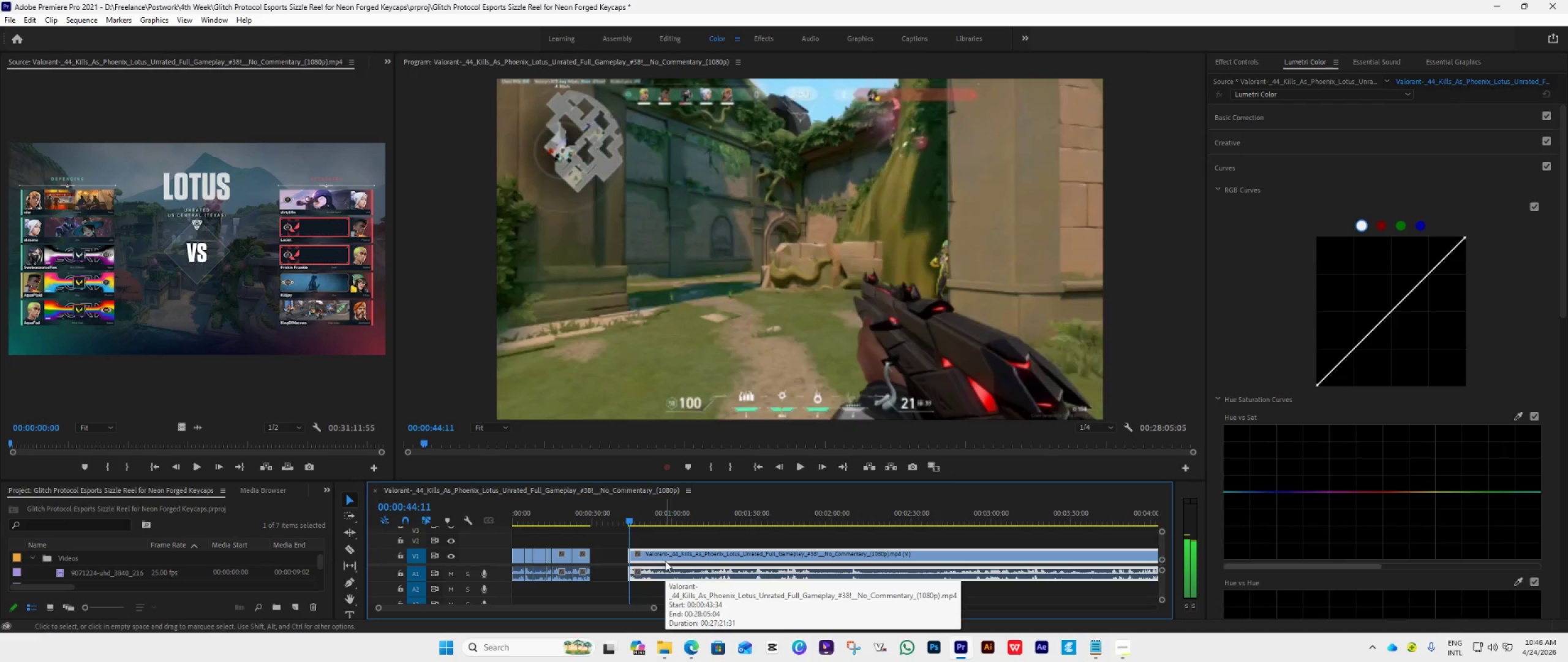 
key(ArrowRight)
 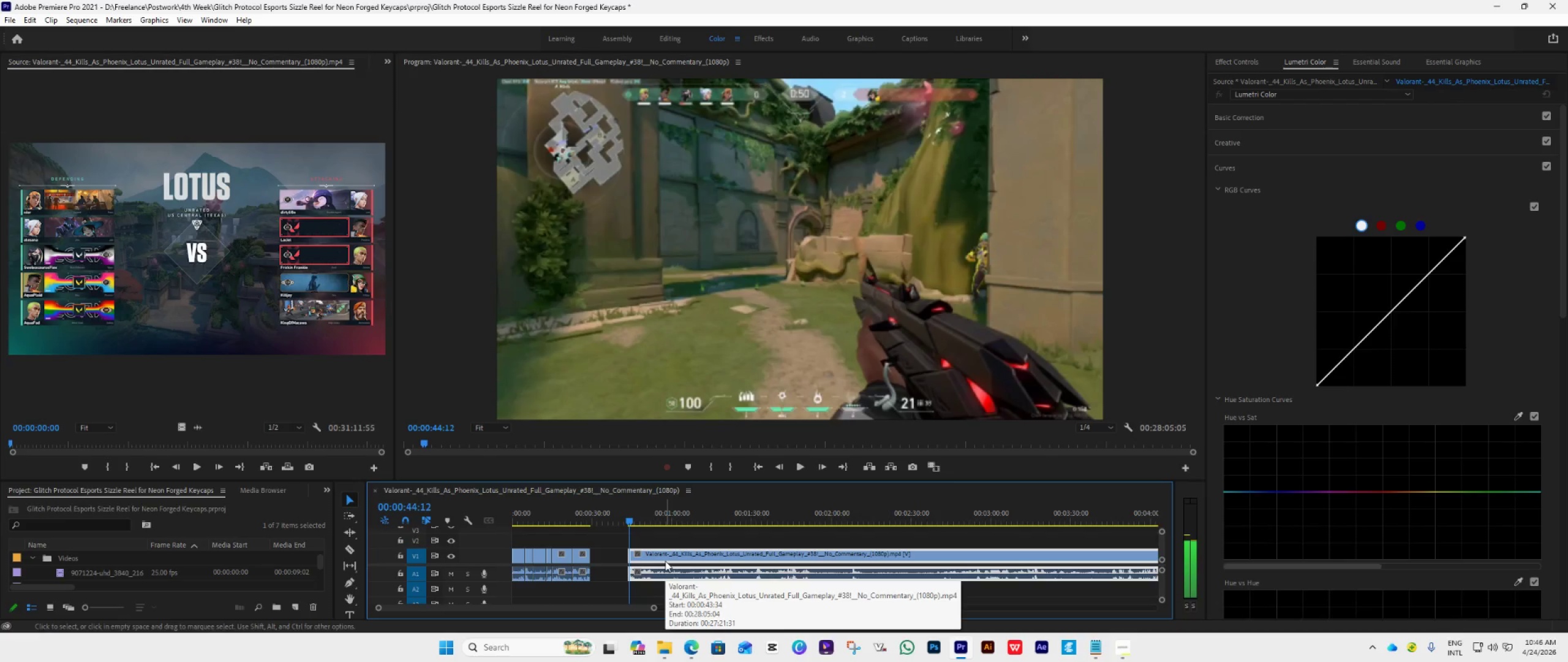 
key(ArrowRight)
 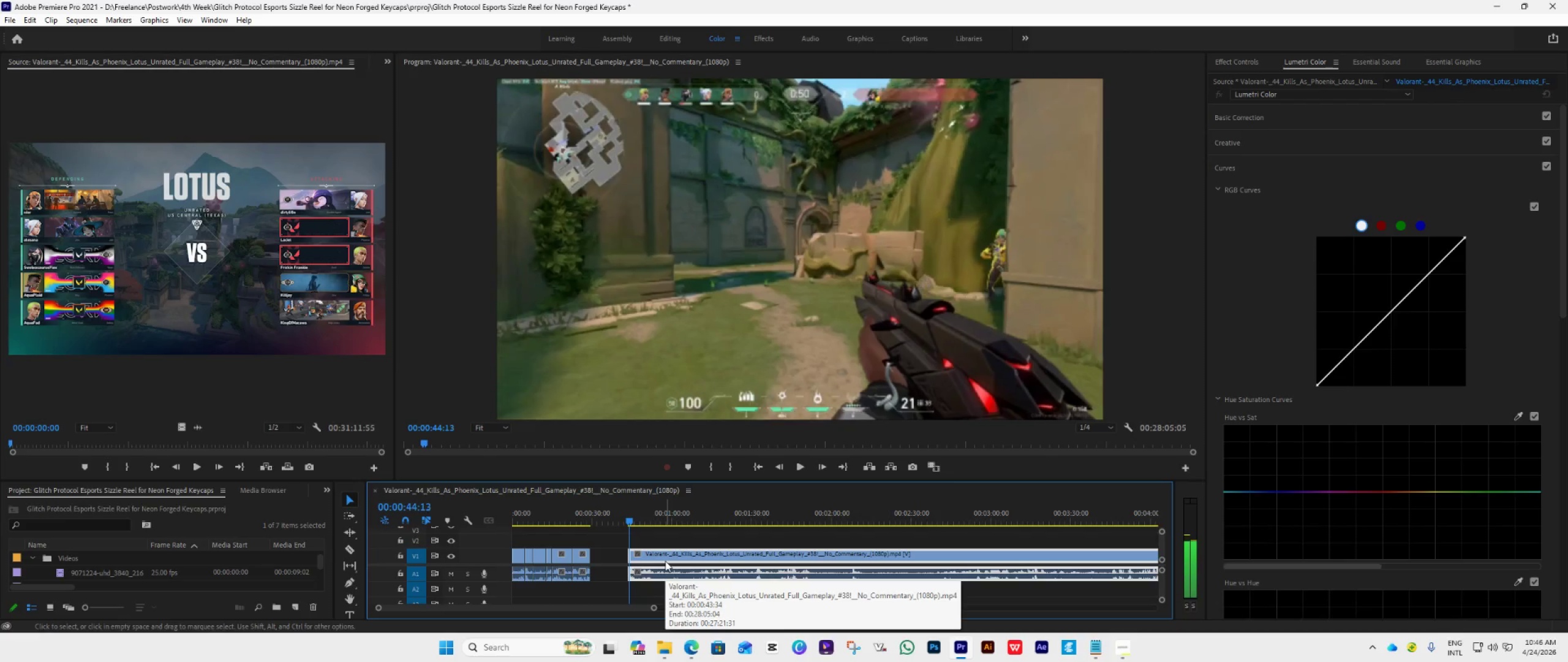 
key(ArrowRight)
 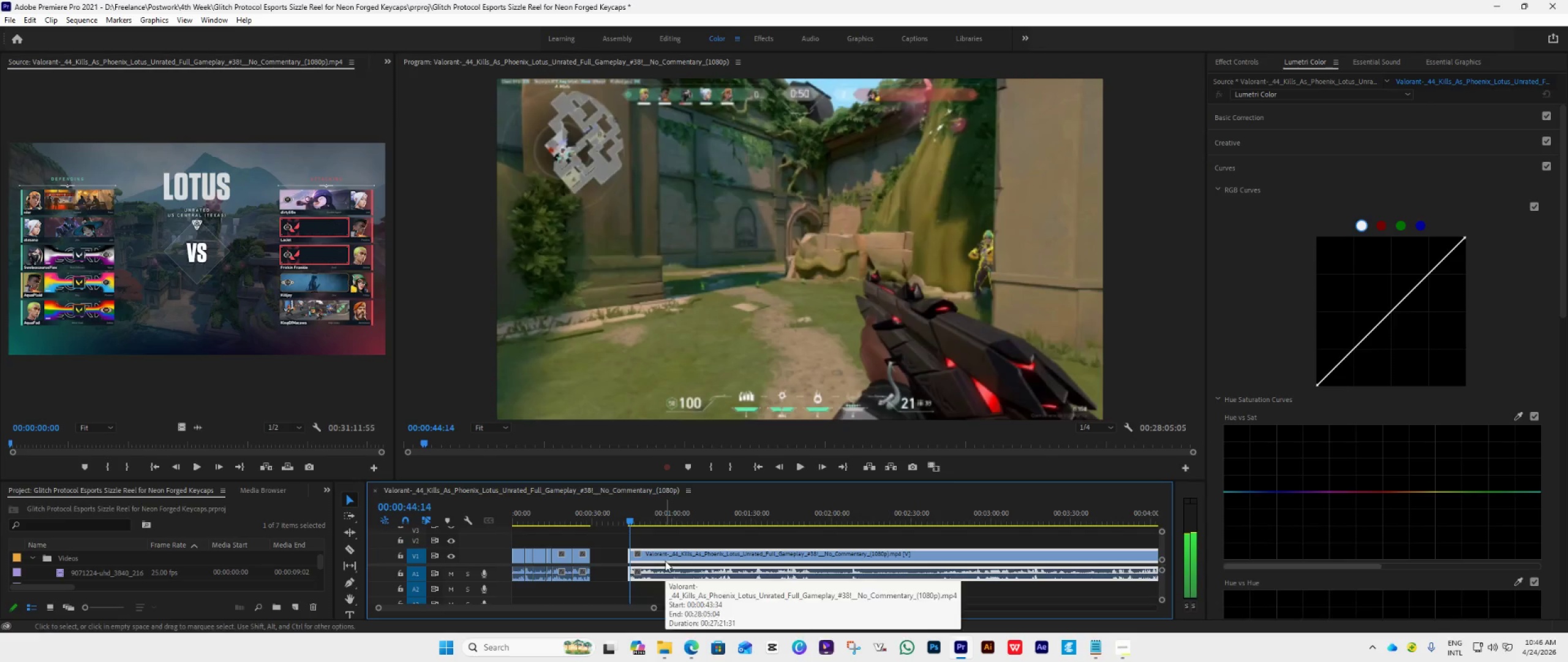 
key(ArrowRight)
 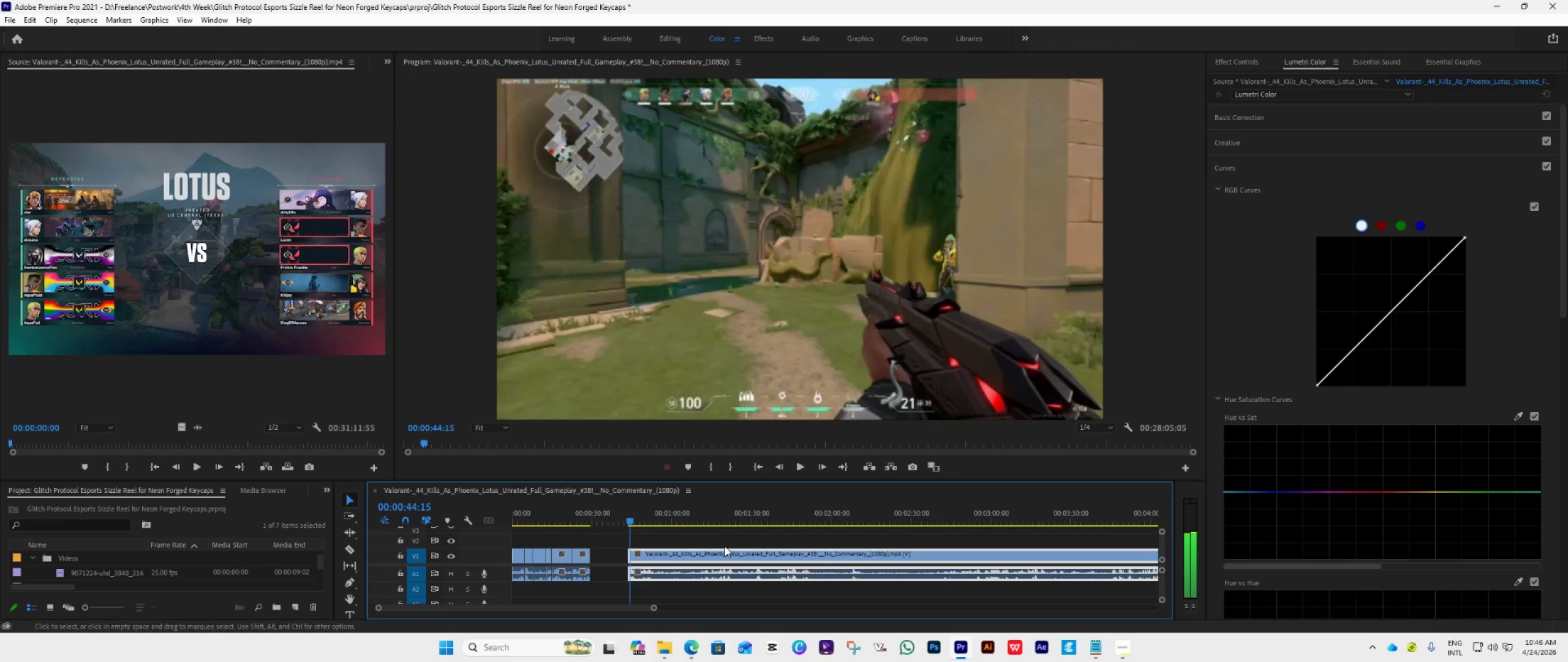 
key(ArrowRight)
 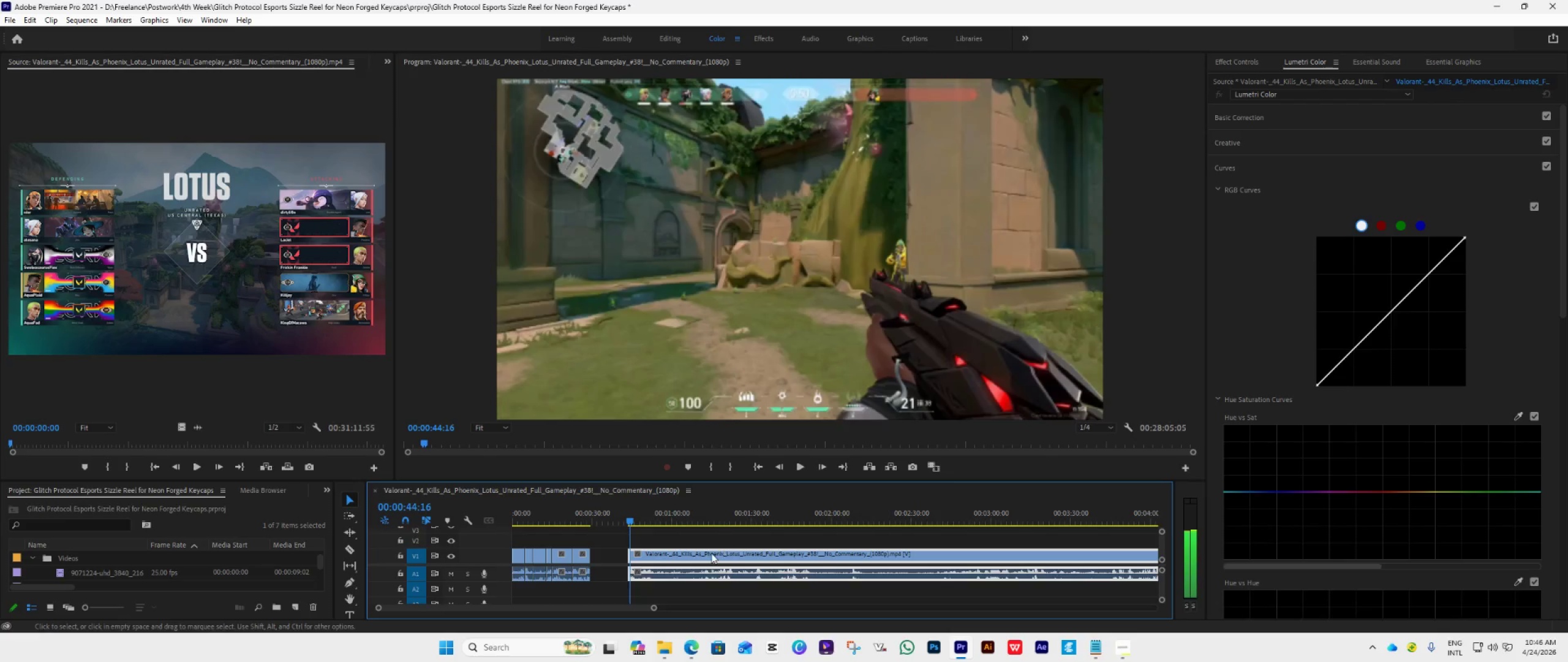 
key(ArrowRight)
 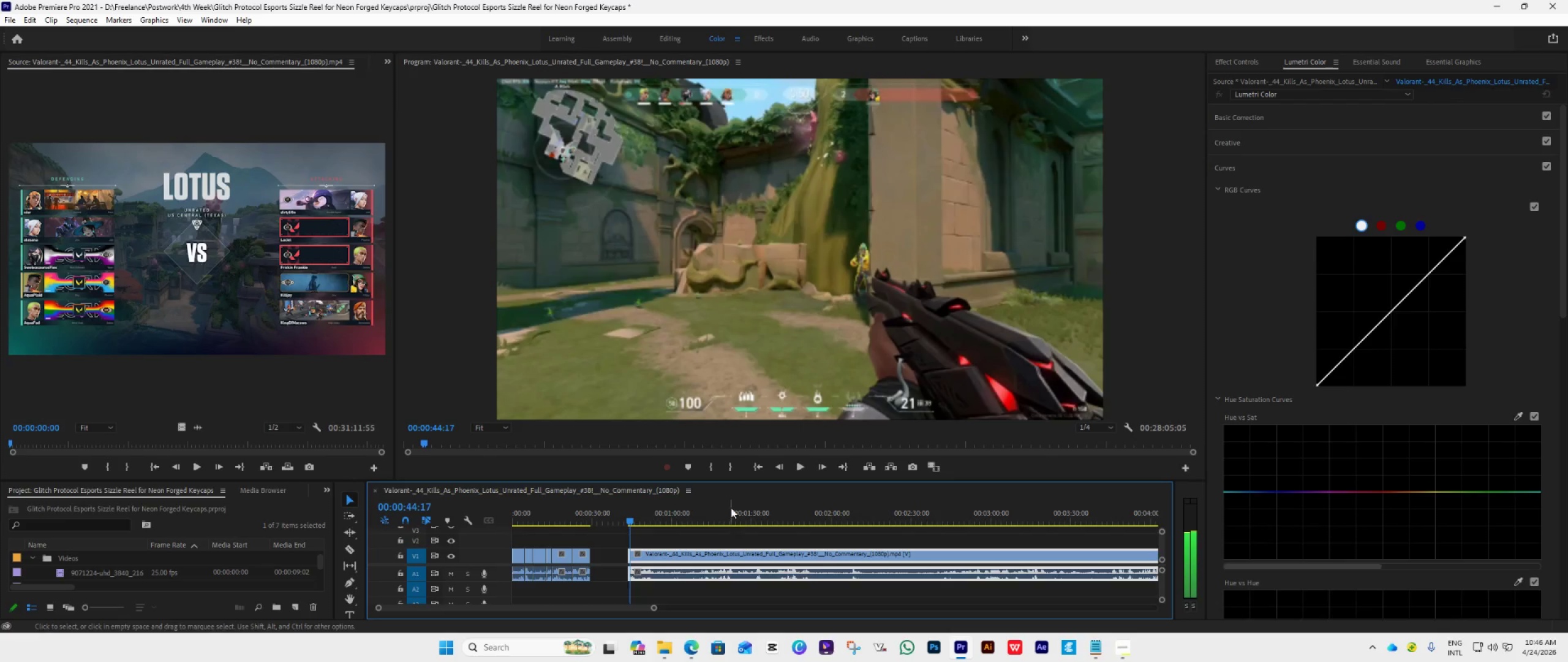 
key(ArrowRight)
 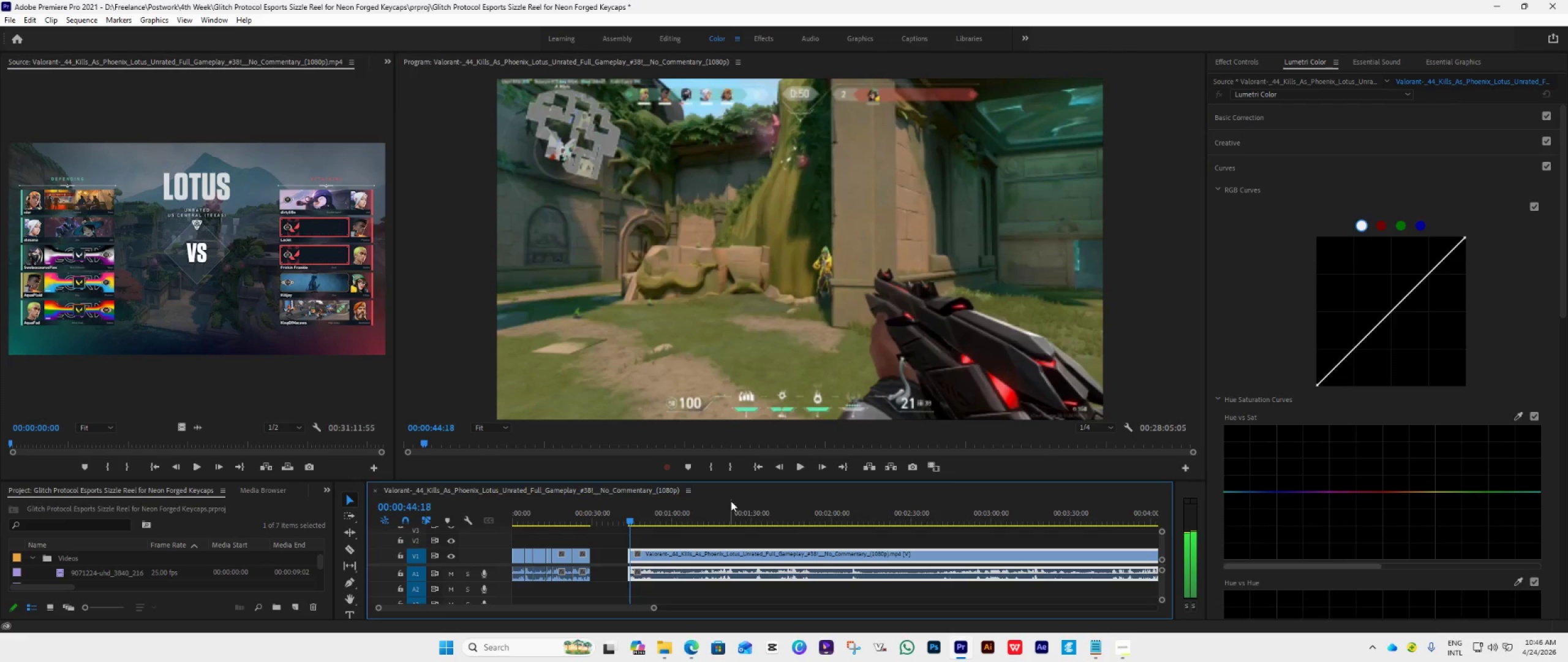 
key(ArrowRight)
 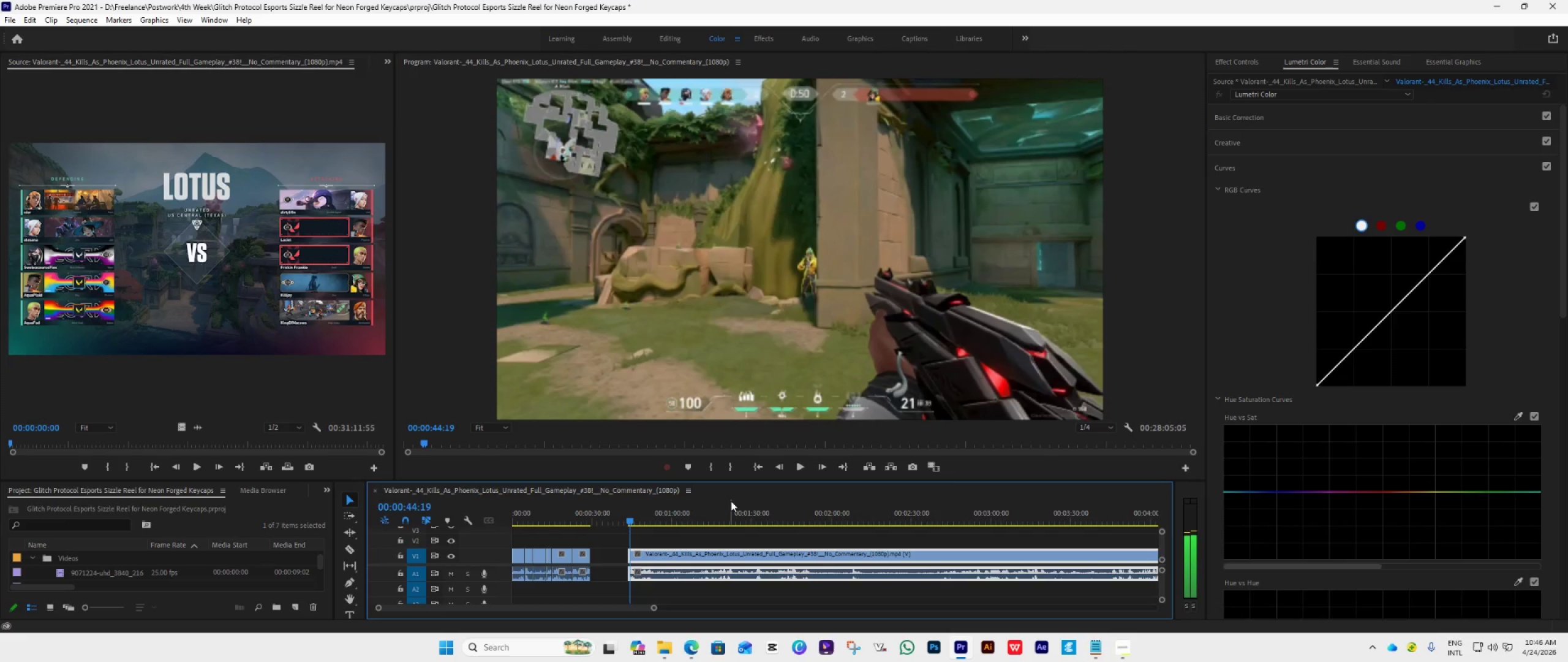 
key(ArrowRight)
 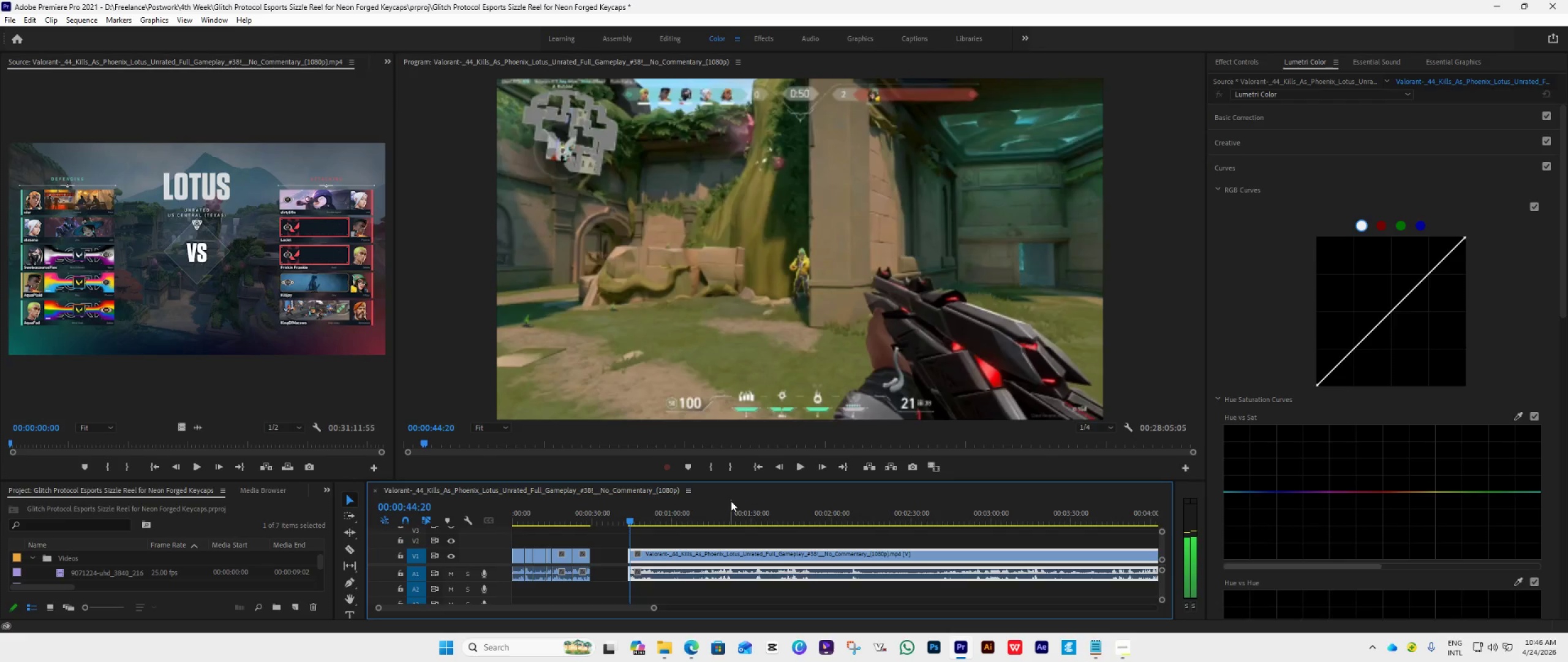 
key(ArrowRight)
 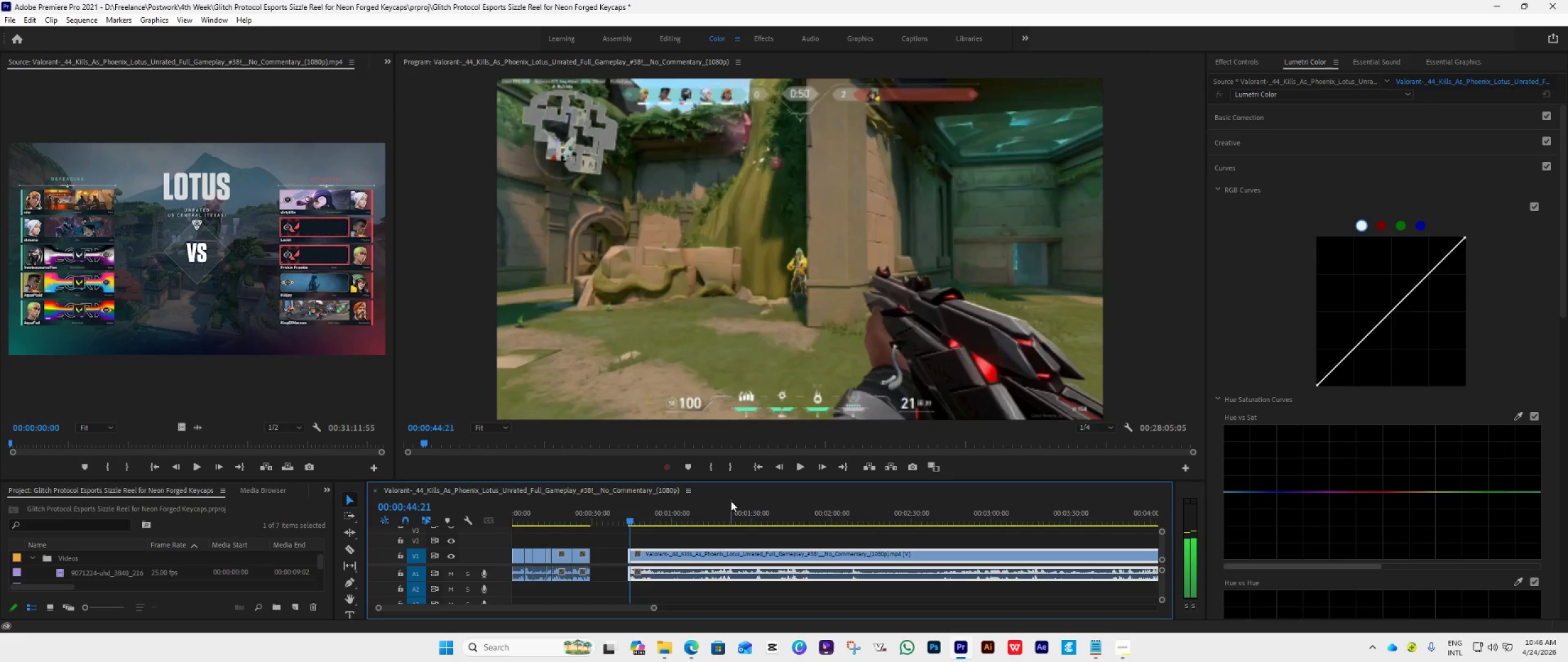 
key(ArrowRight)
 